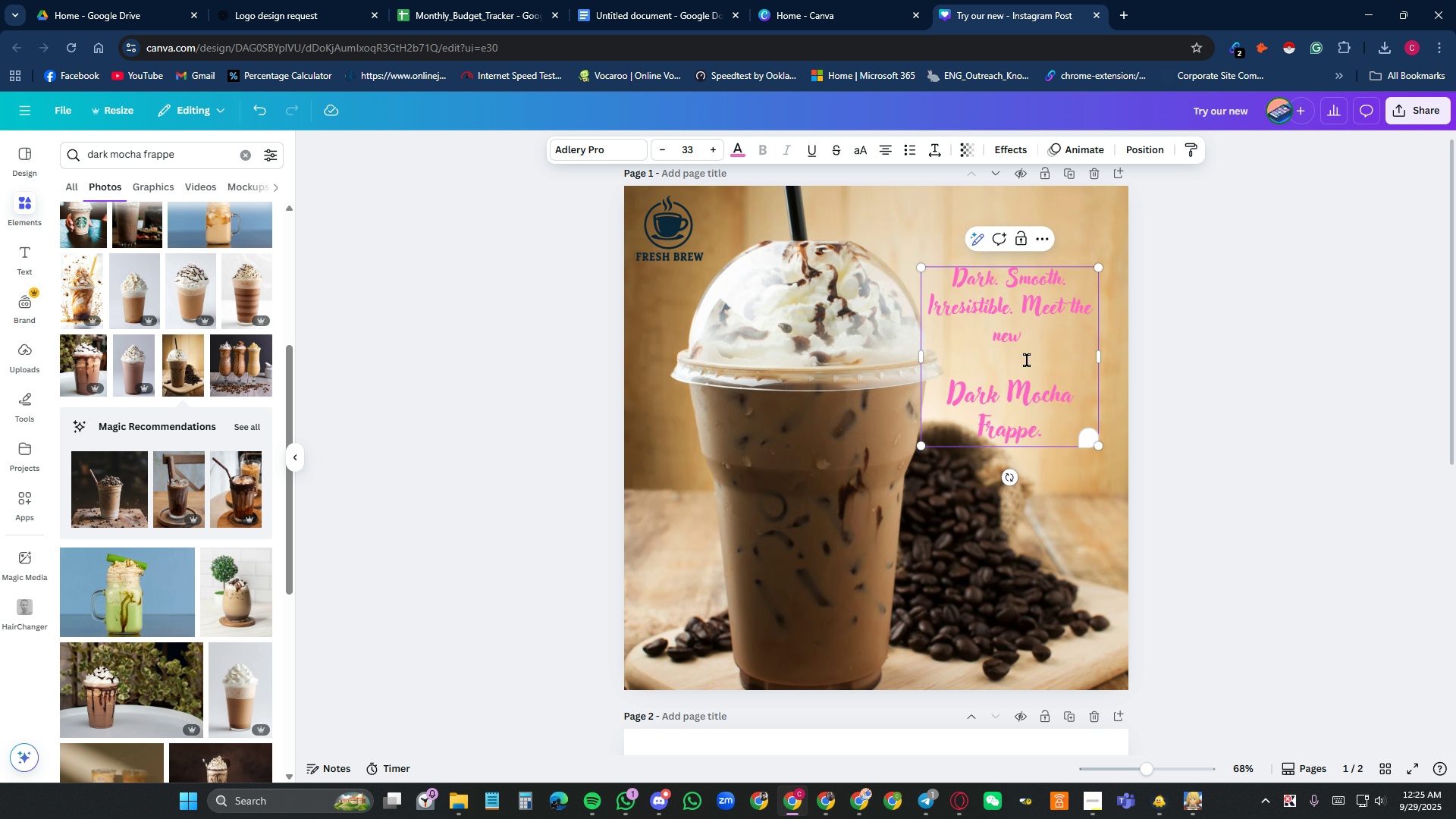 
triple_click([1027, 360])
 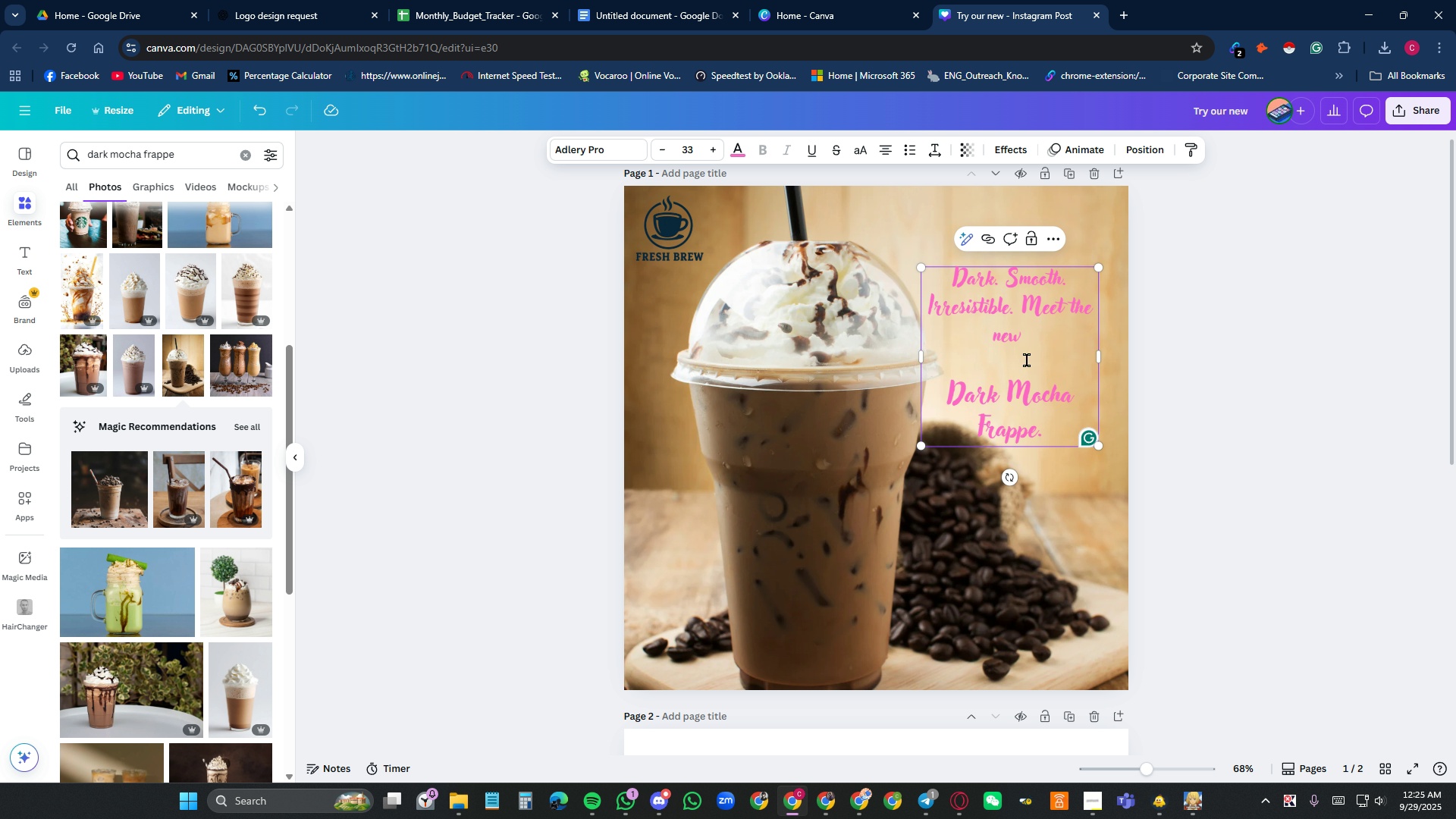 
triple_click([1027, 360])
 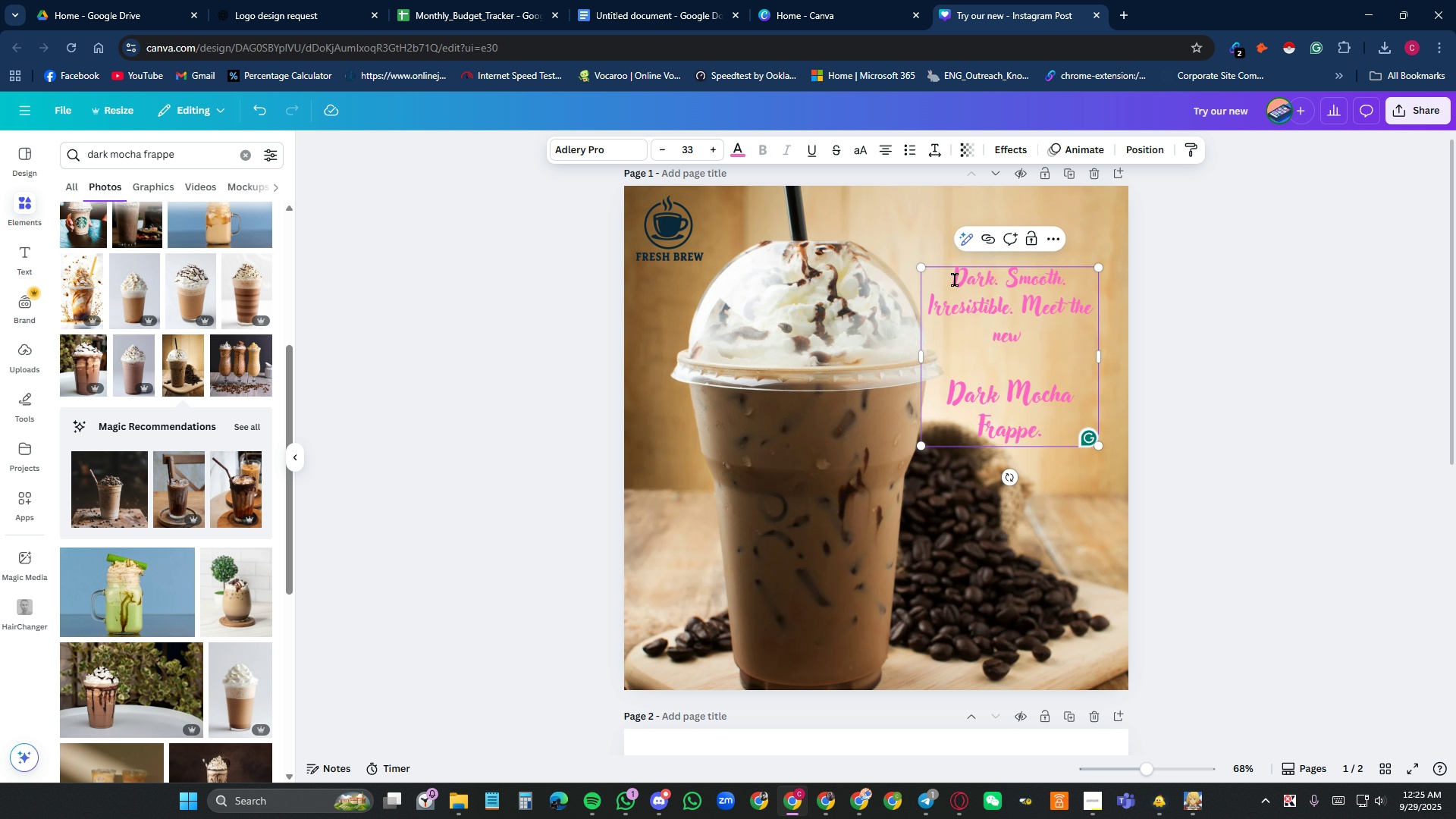 
left_click_drag(start_coordinate=[953, 280], to_coordinate=[1055, 422])
 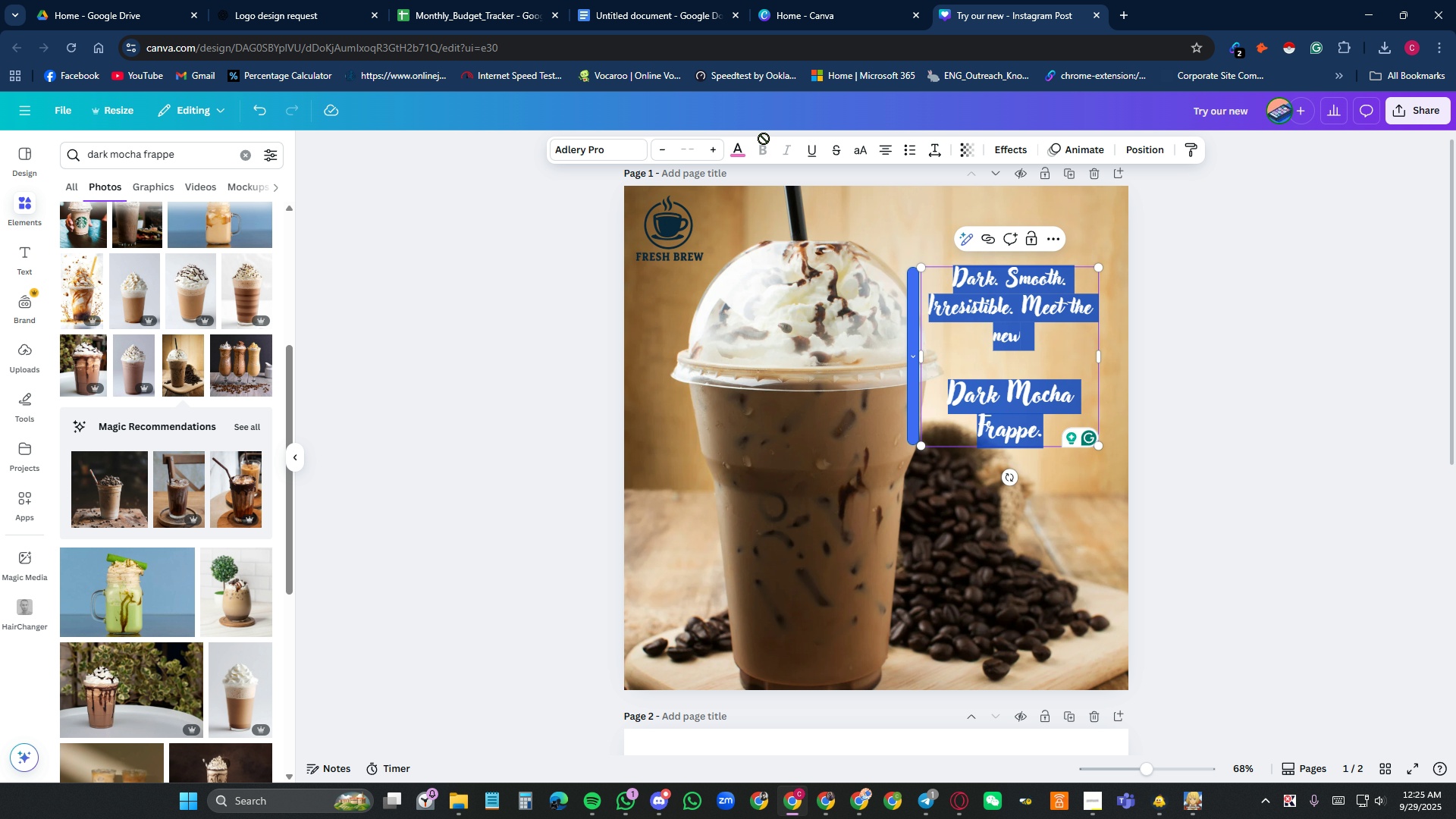 
left_click([745, 152])
 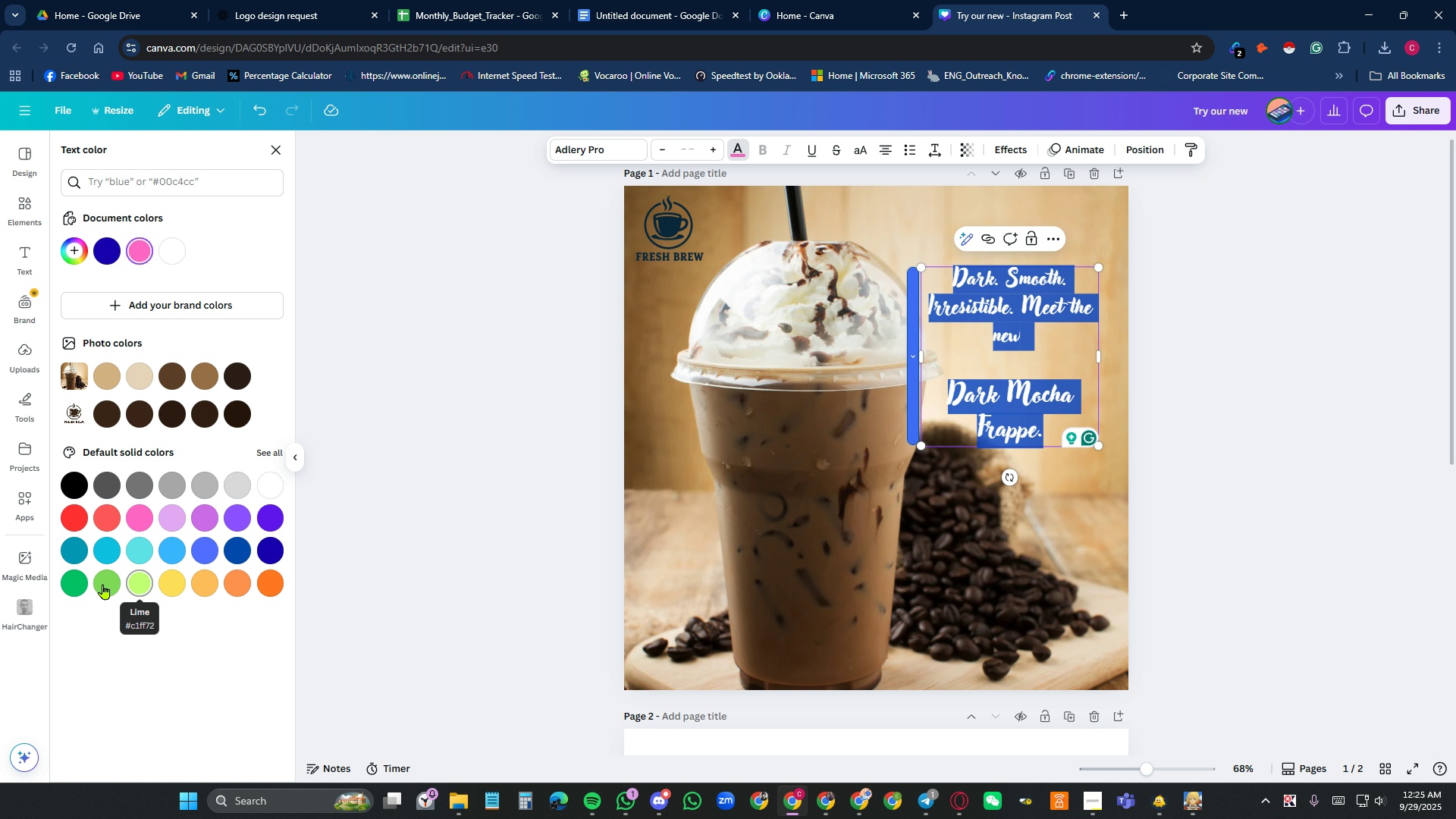 
left_click([75, 584])
 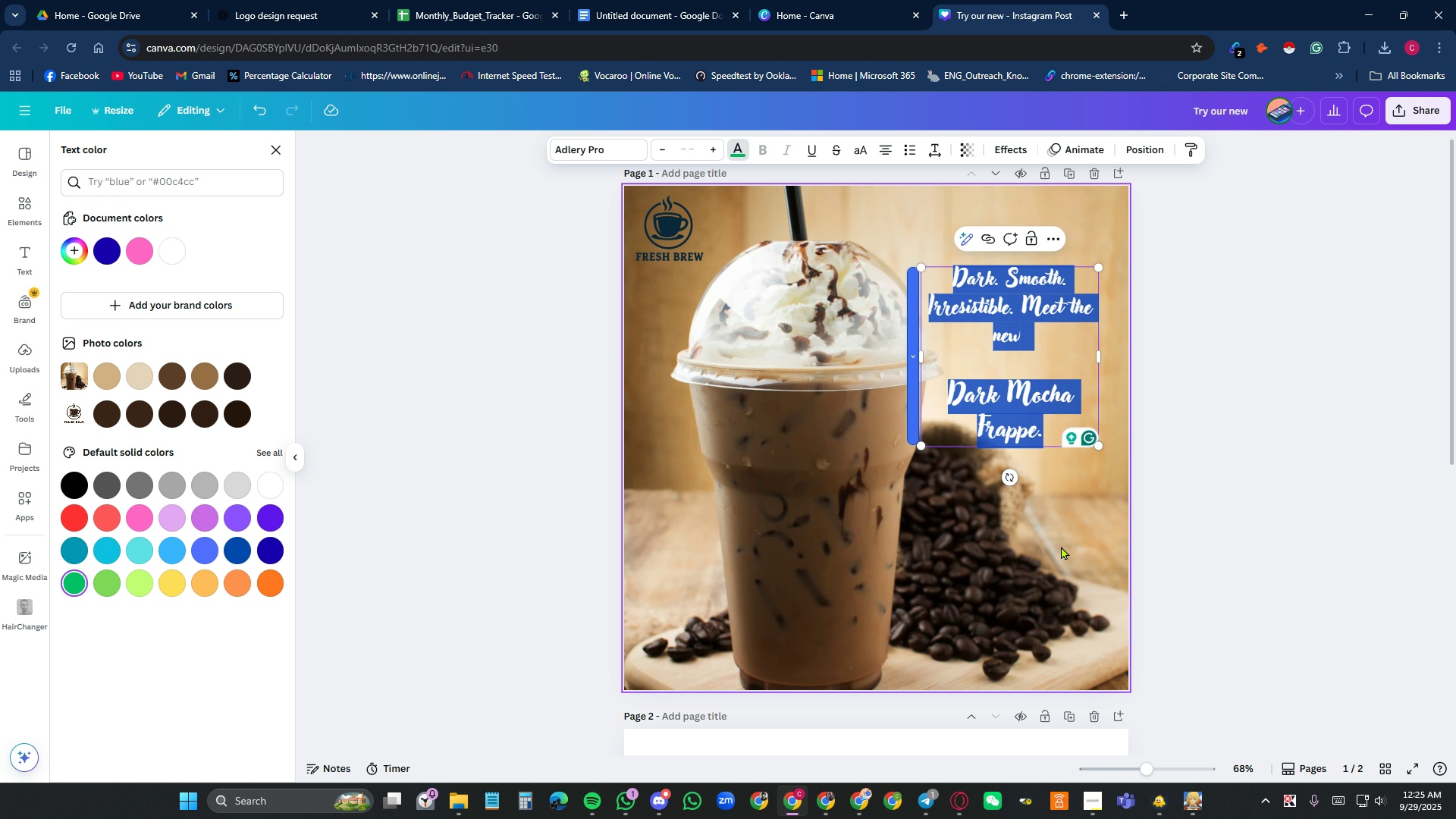 
left_click([1061, 547])
 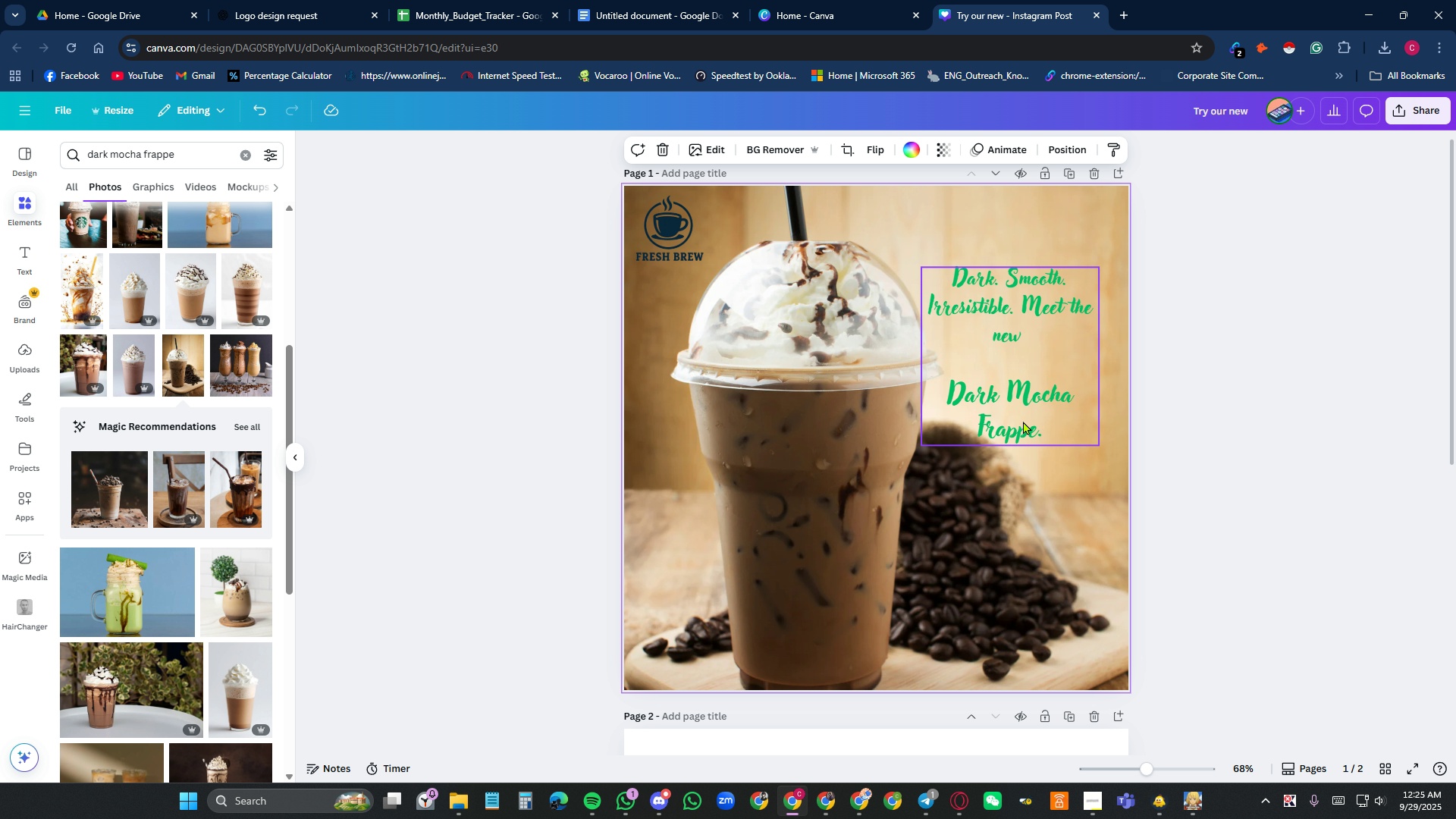 
double_click([1023, 421])
 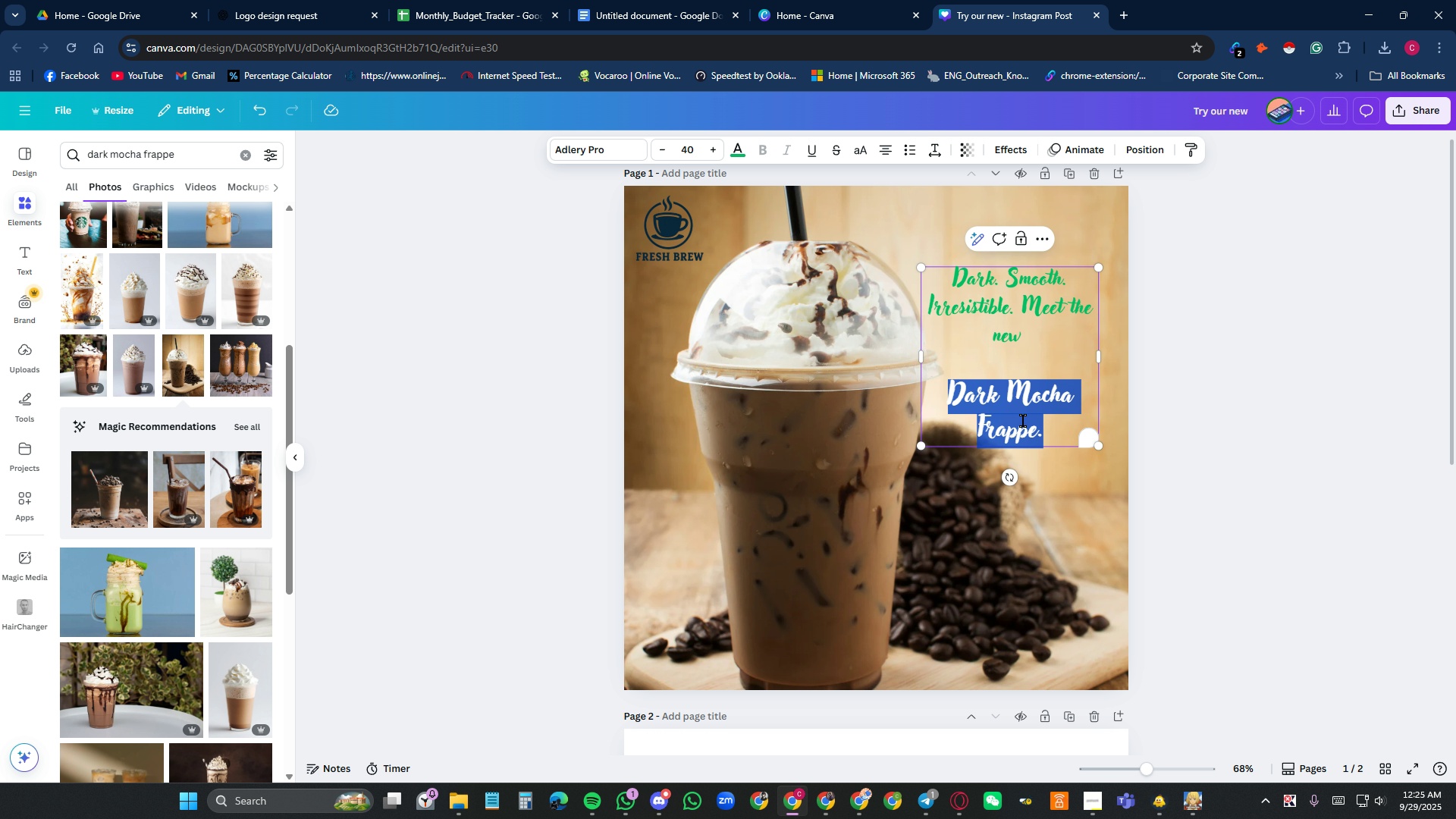 
triple_click([1023, 421])
 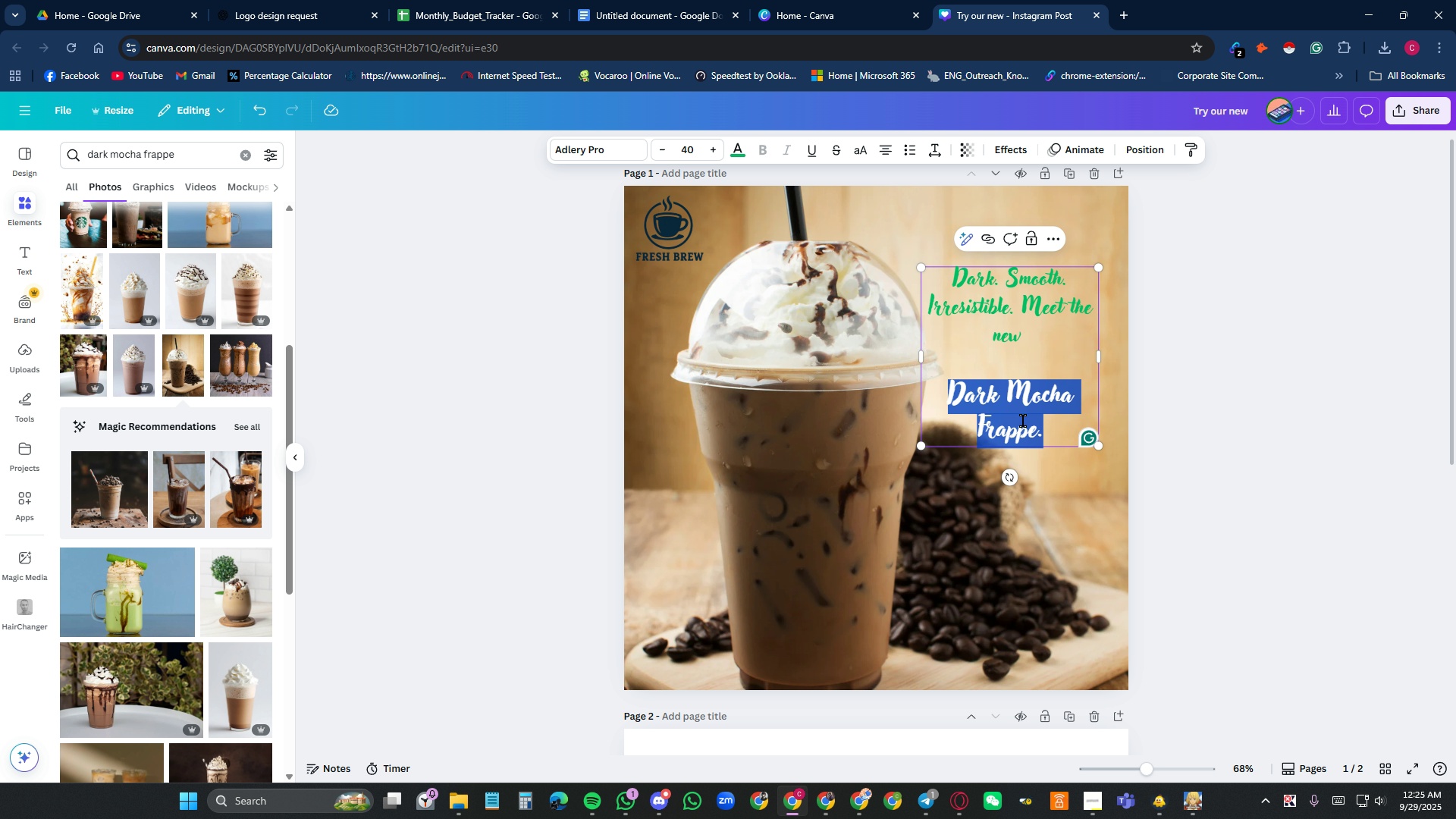 
triple_click([1023, 421])
 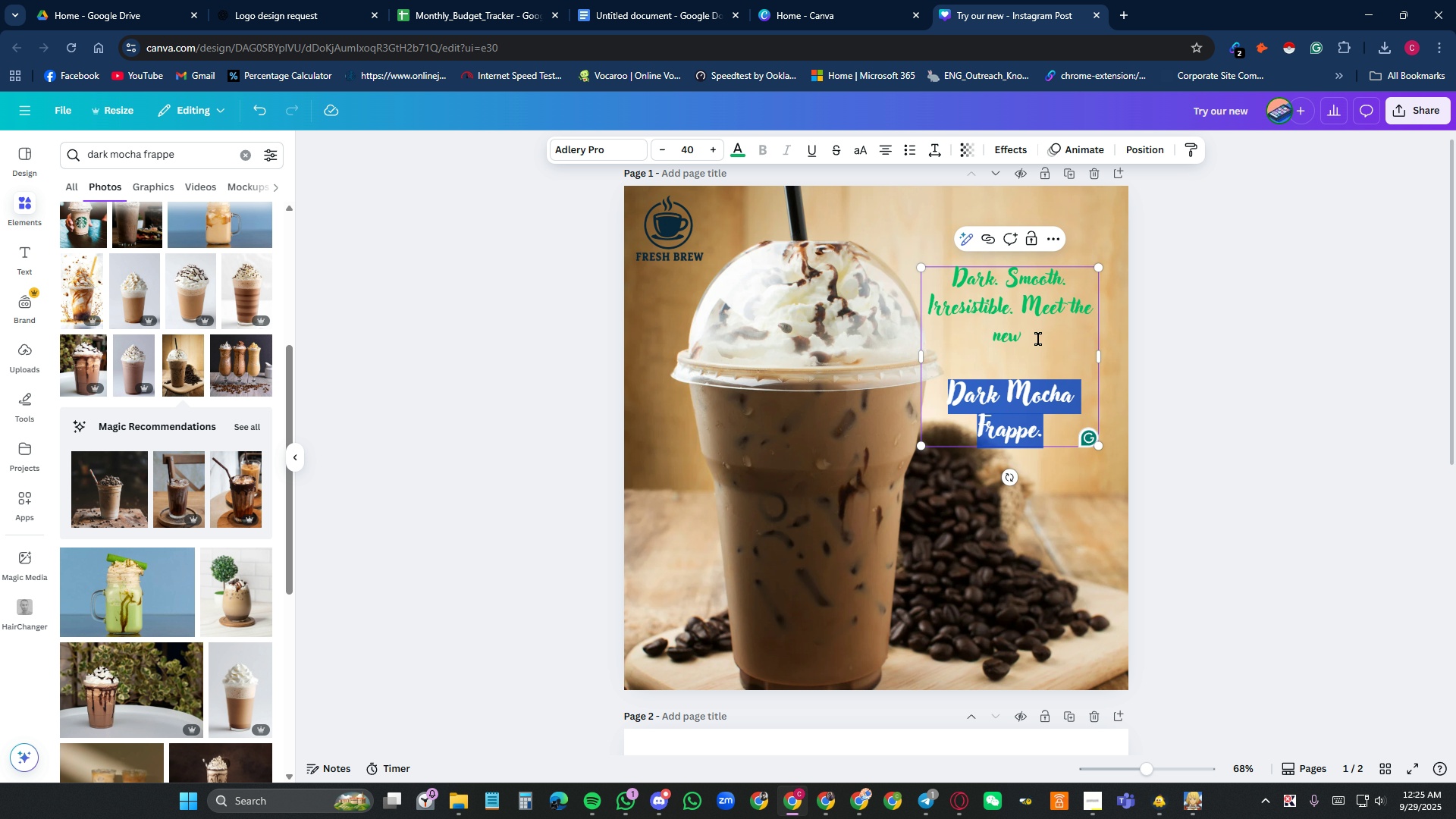 
left_click([1038, 339])
 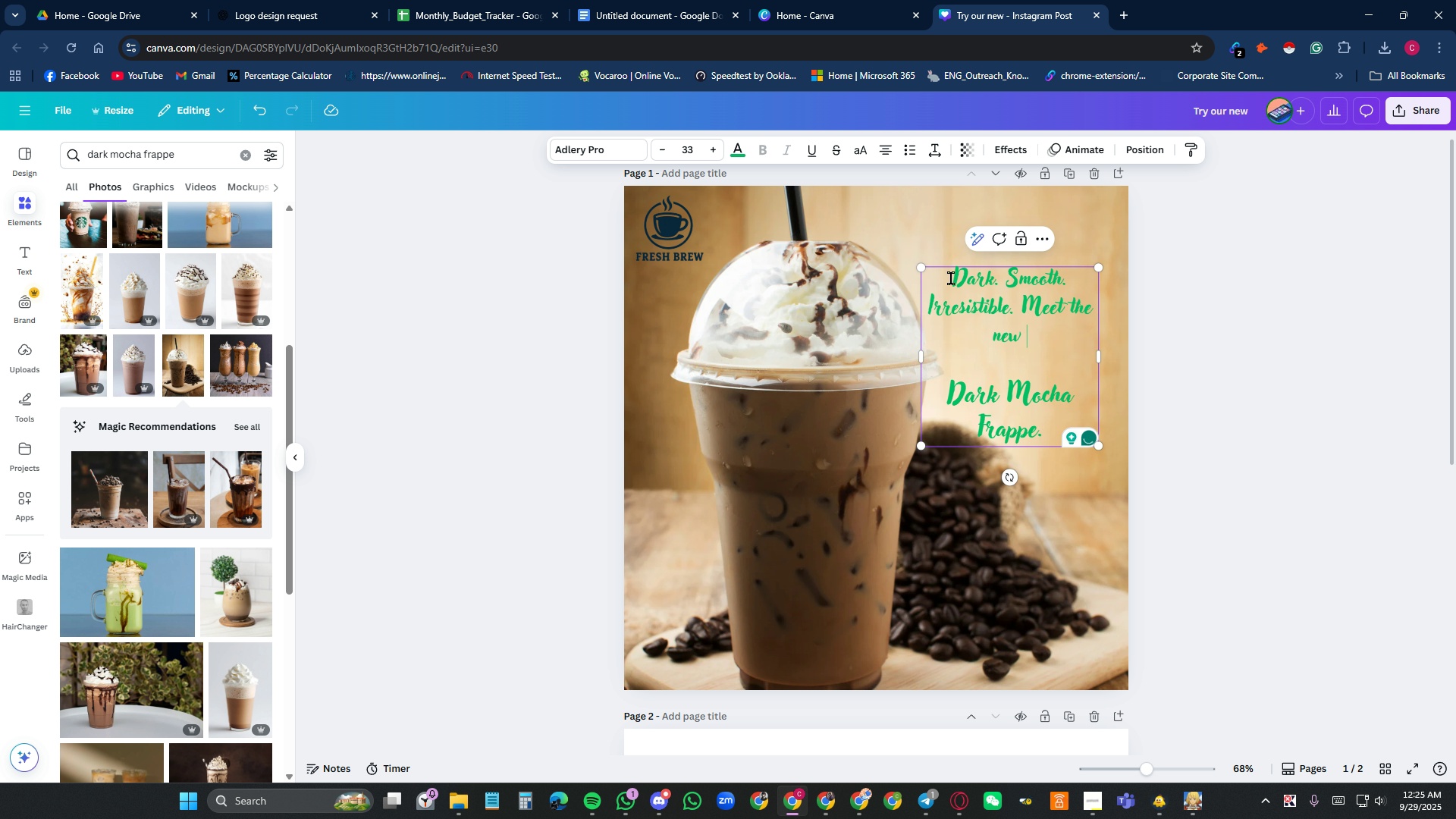 
left_click_drag(start_coordinate=[951, 278], to_coordinate=[1040, 420])
 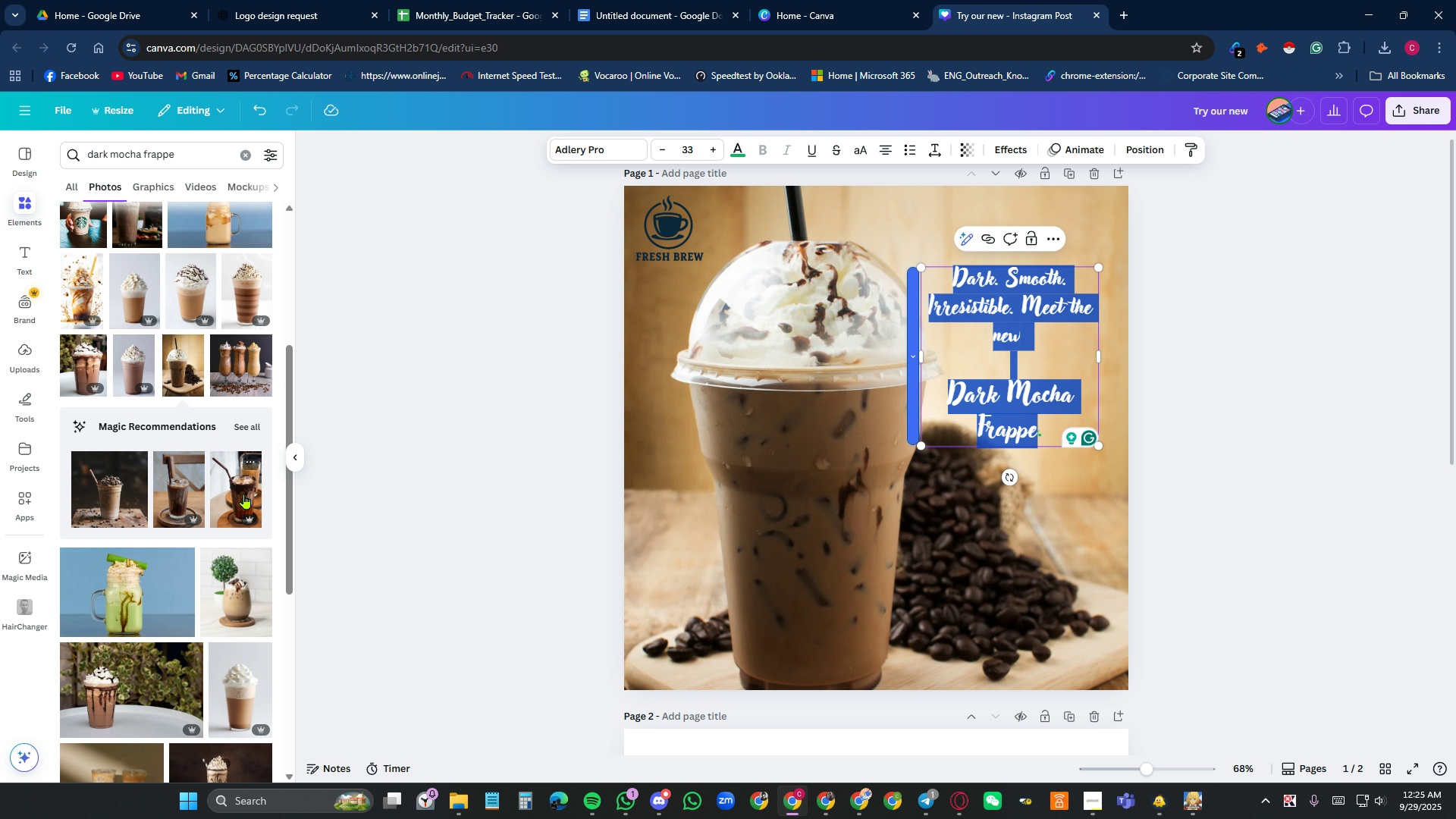 
wait(5.39)
 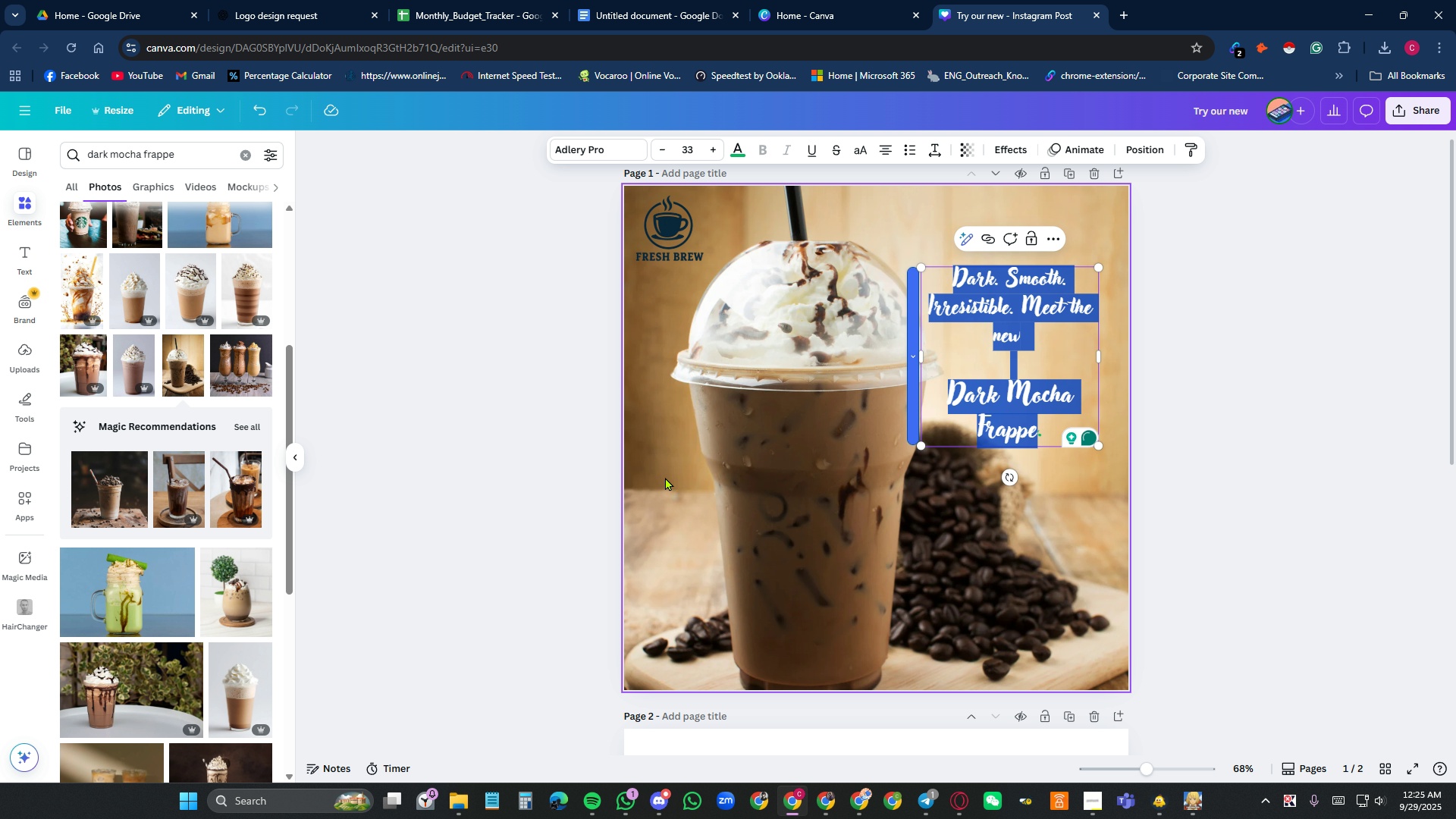 
mouse_move([193, 553])
 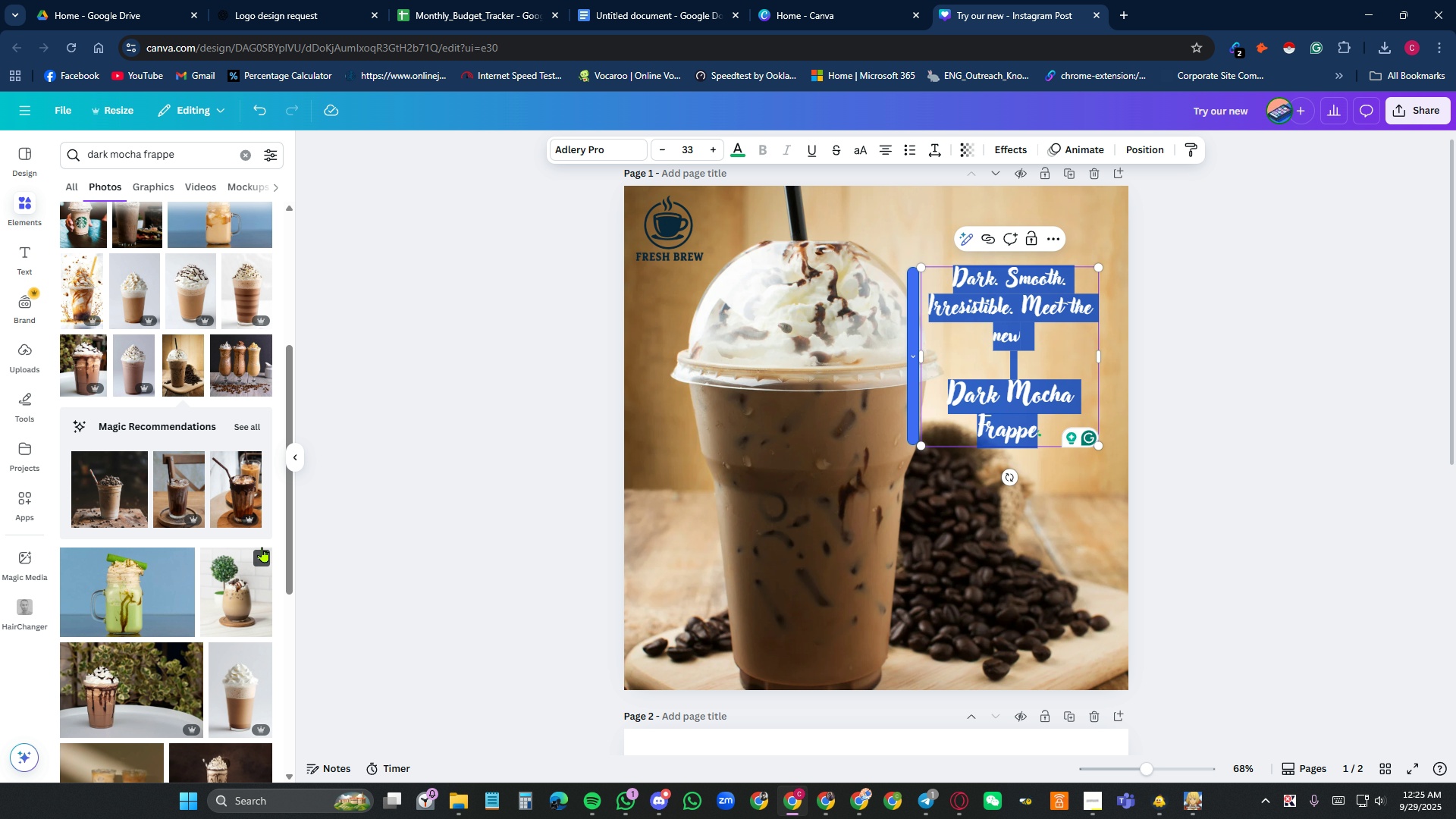 
scroll: coordinate [145, 512], scroll_direction: down, amount: 7.0
 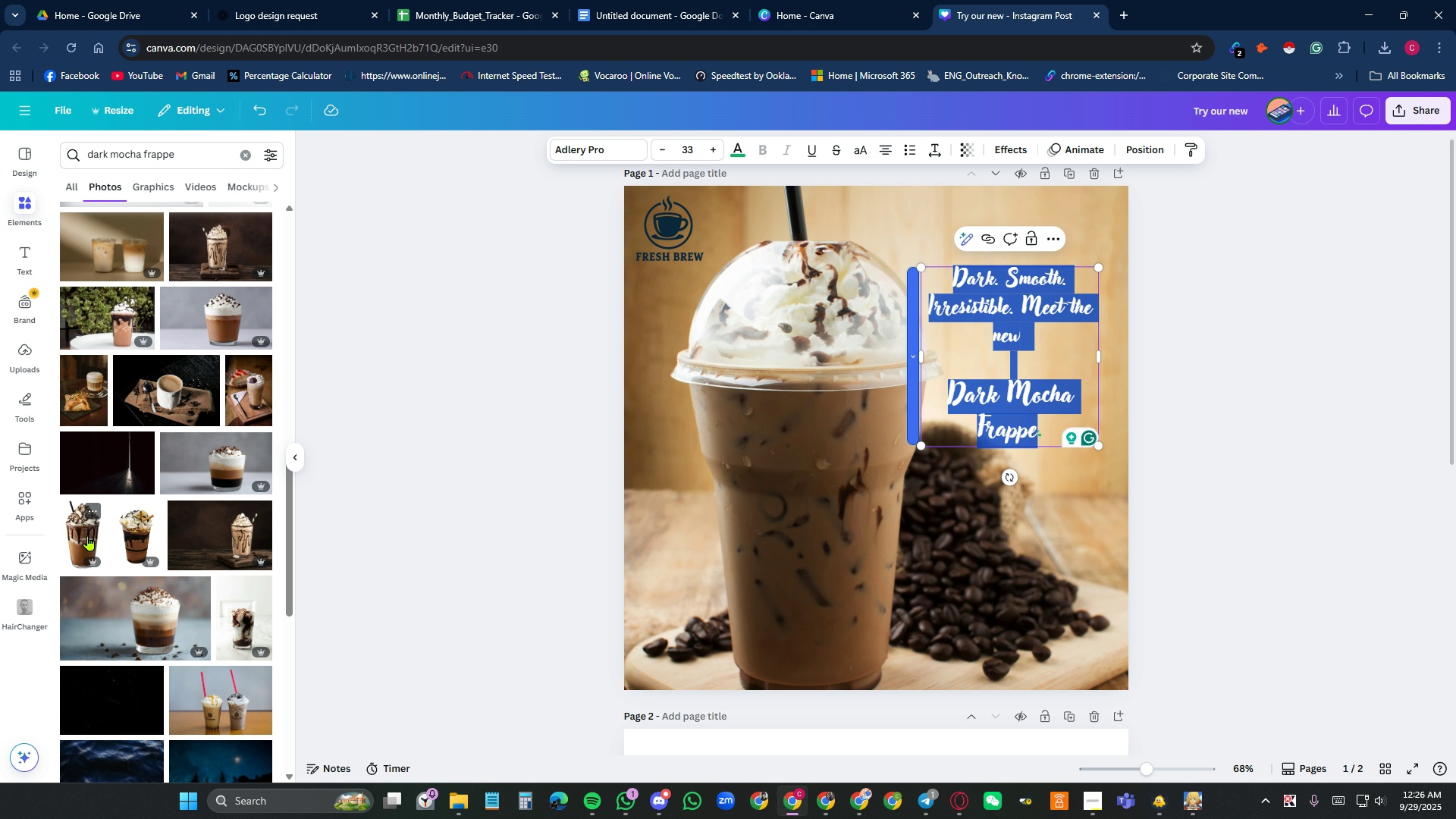 
left_click([88, 535])
 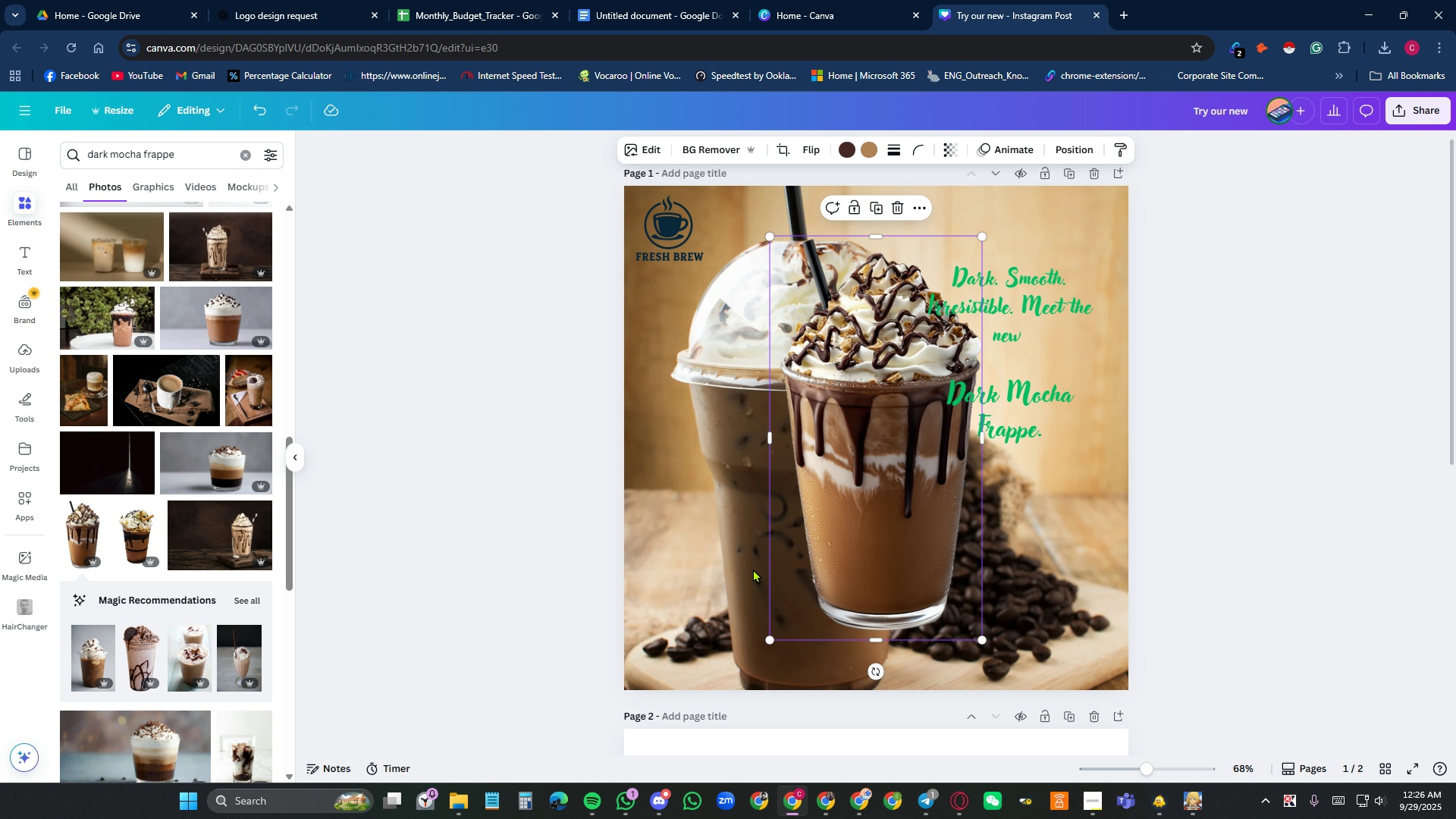 
left_click_drag(start_coordinate=[892, 582], to_coordinate=[777, 591])
 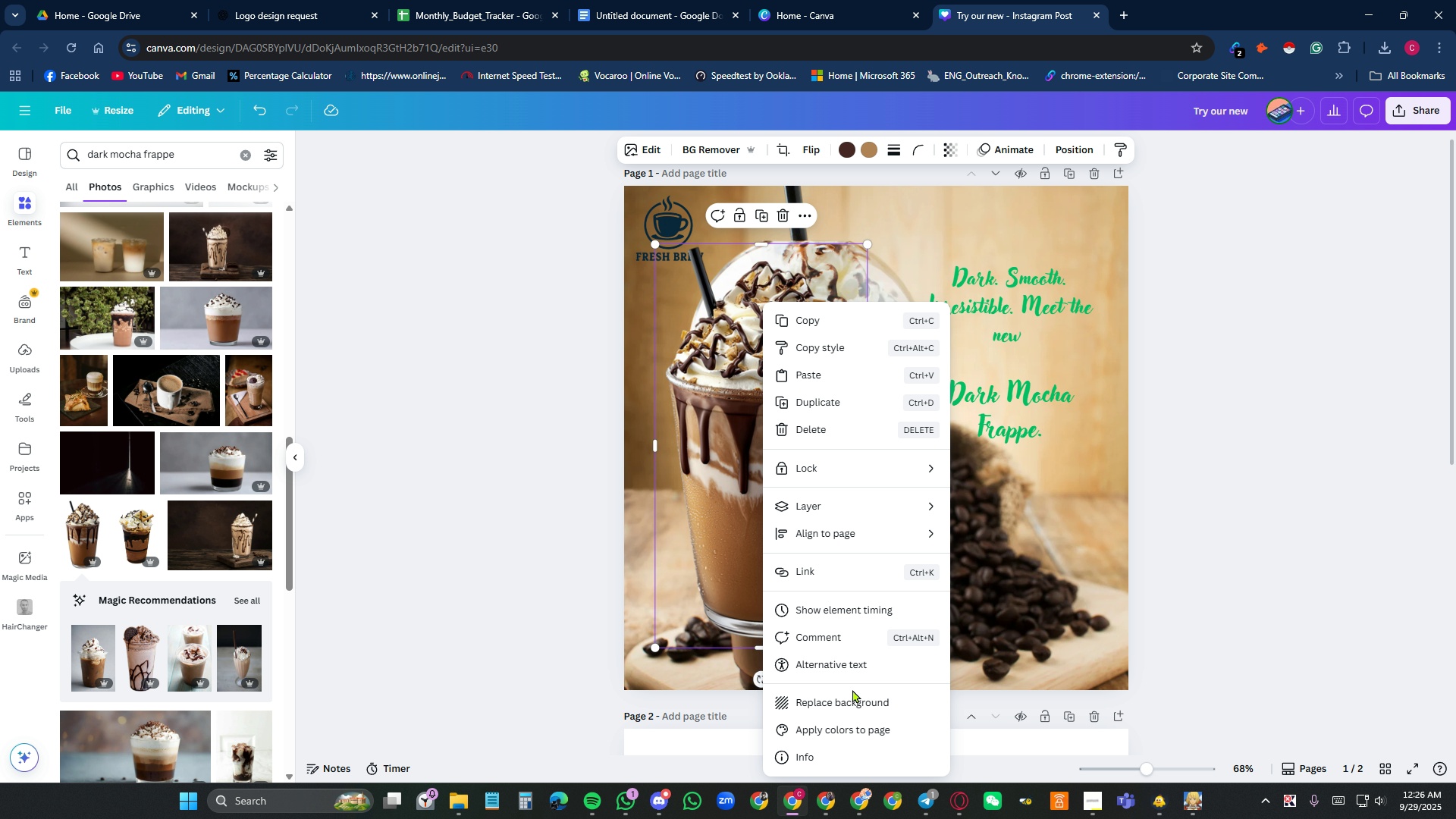 
left_click([851, 696])
 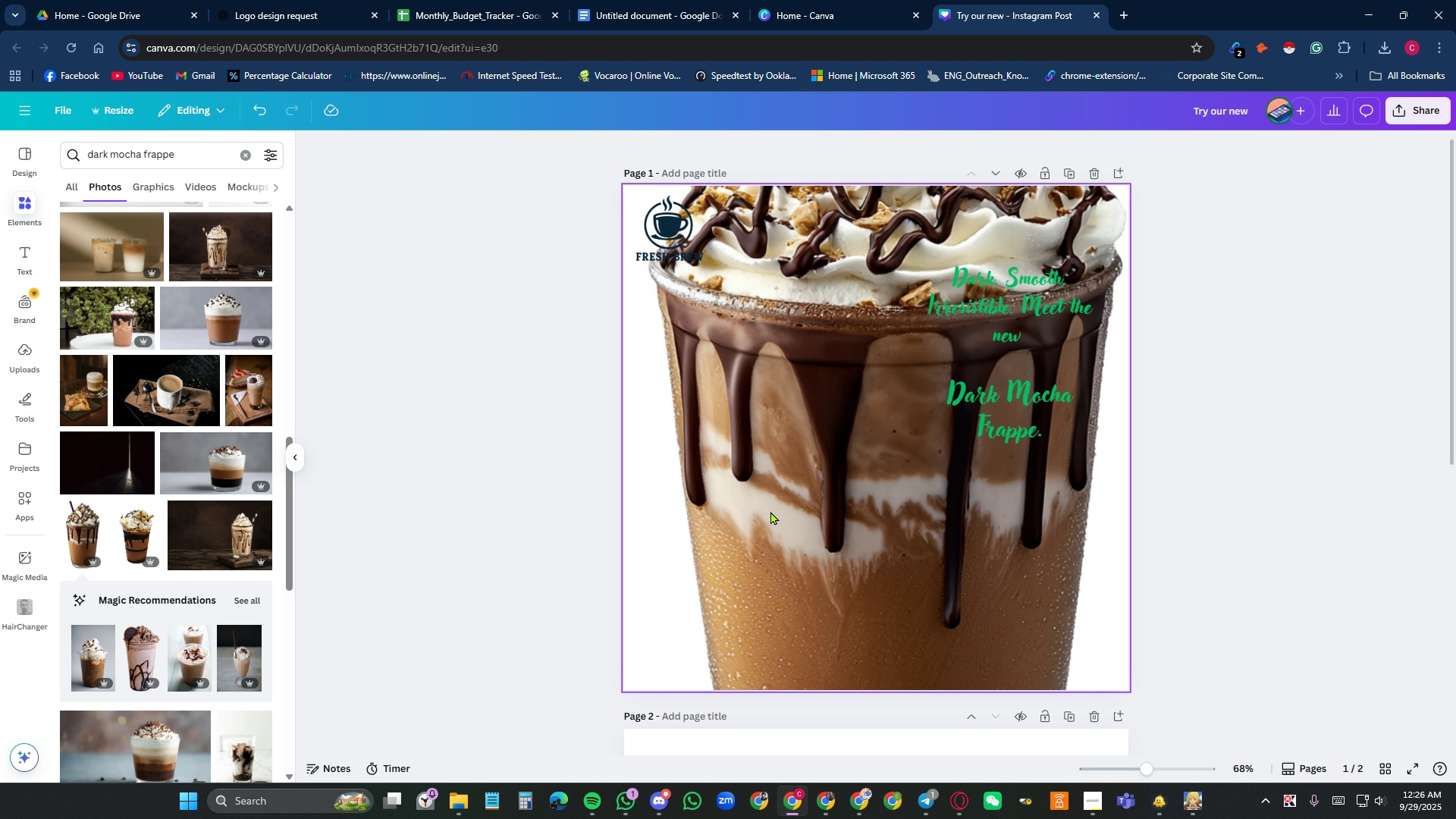 
key(Control+Z)
 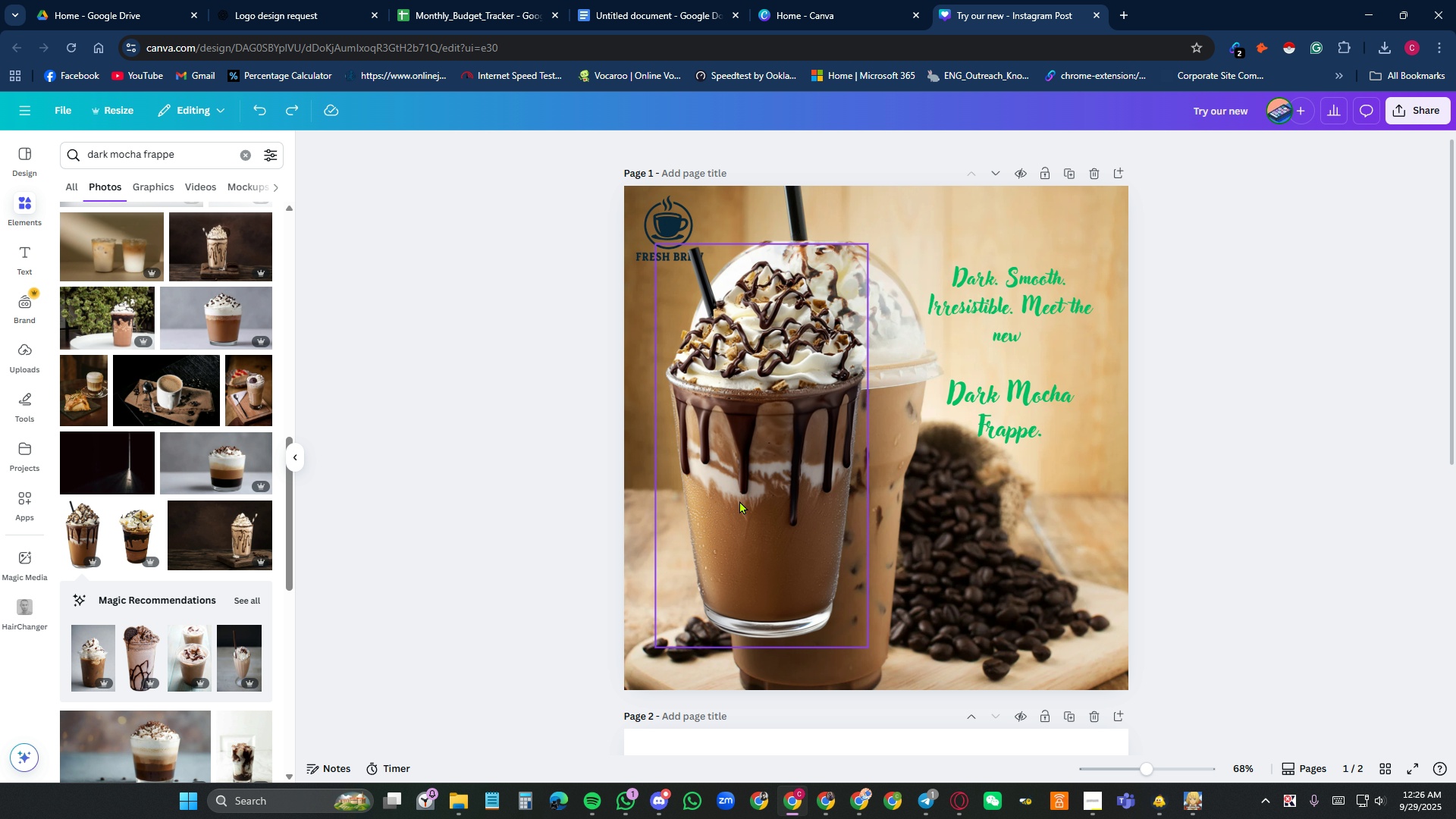 
key(Delete)
 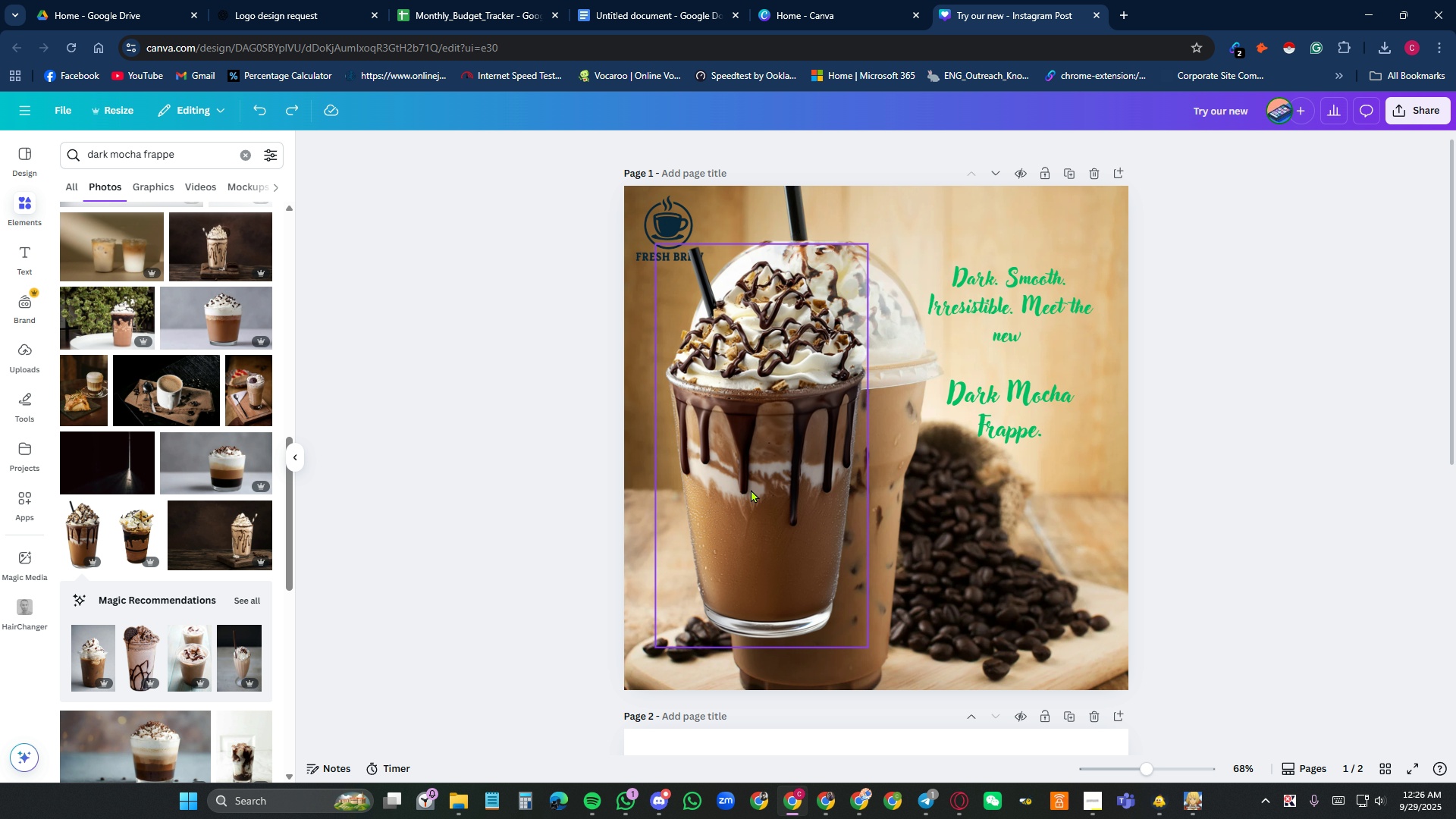 
left_click([750, 486])
 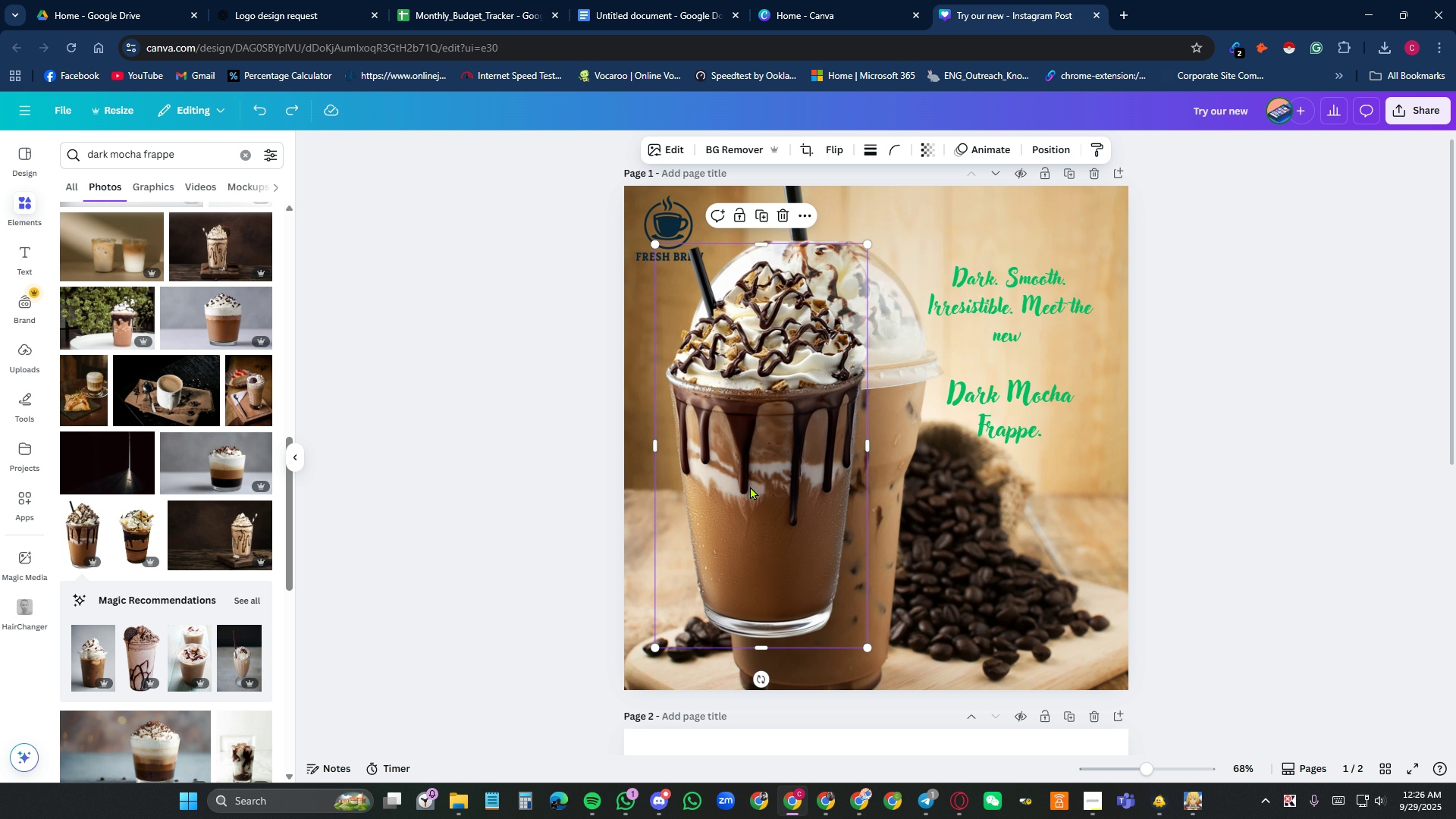 
key(Delete)
 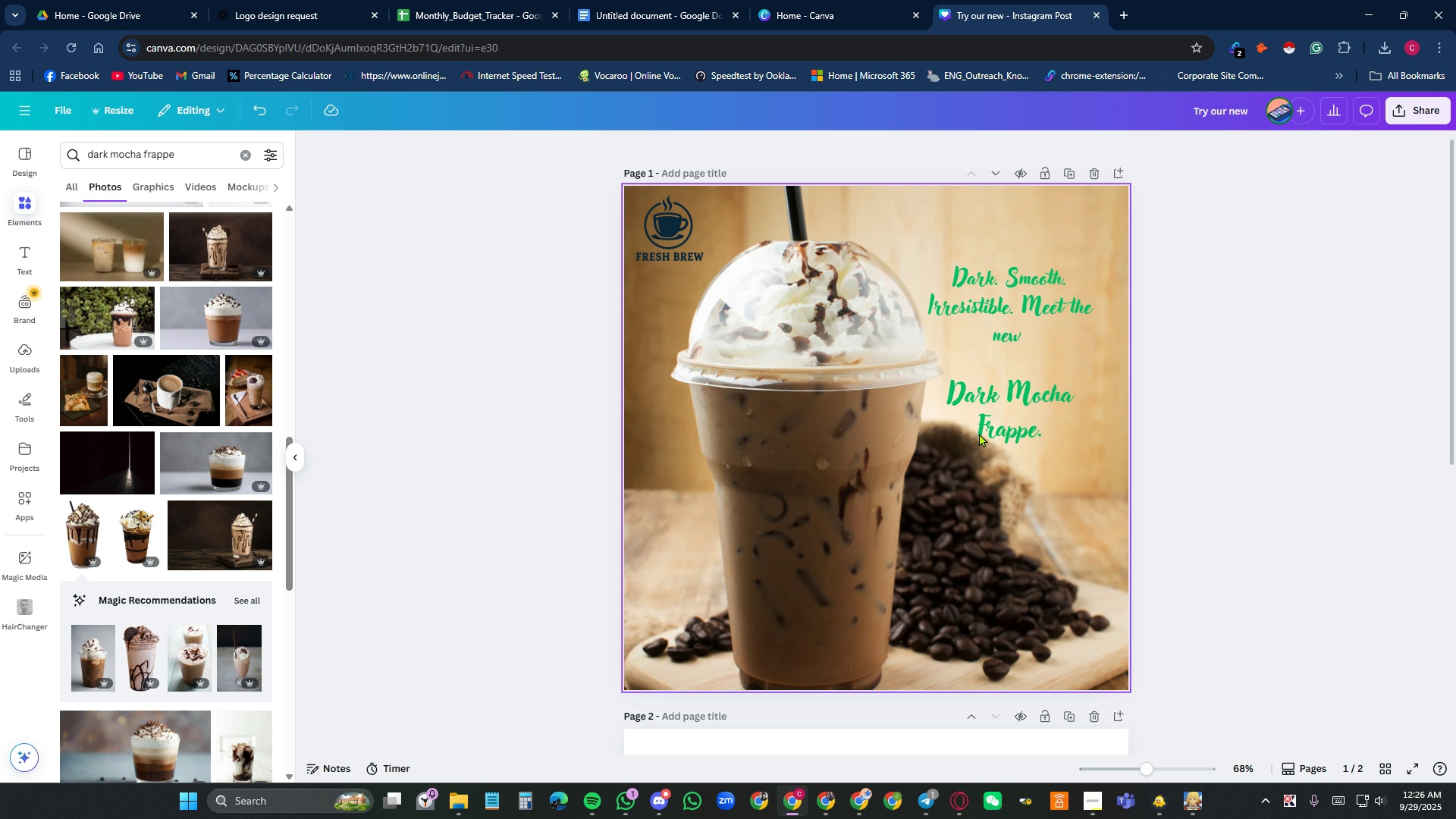 
left_click_drag(start_coordinate=[995, 427], to_coordinate=[1008, 391])
 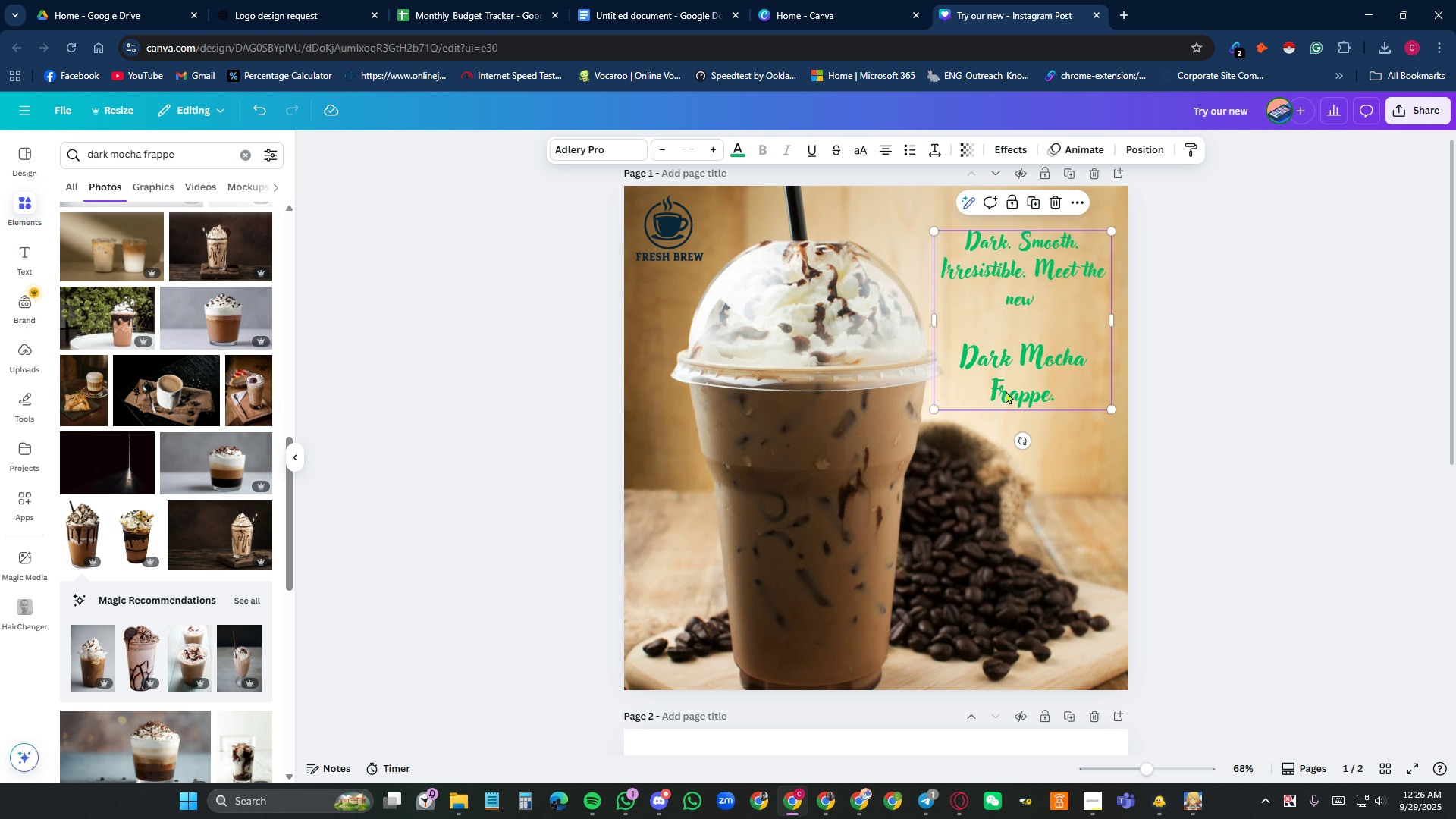 
double_click([1006, 391])
 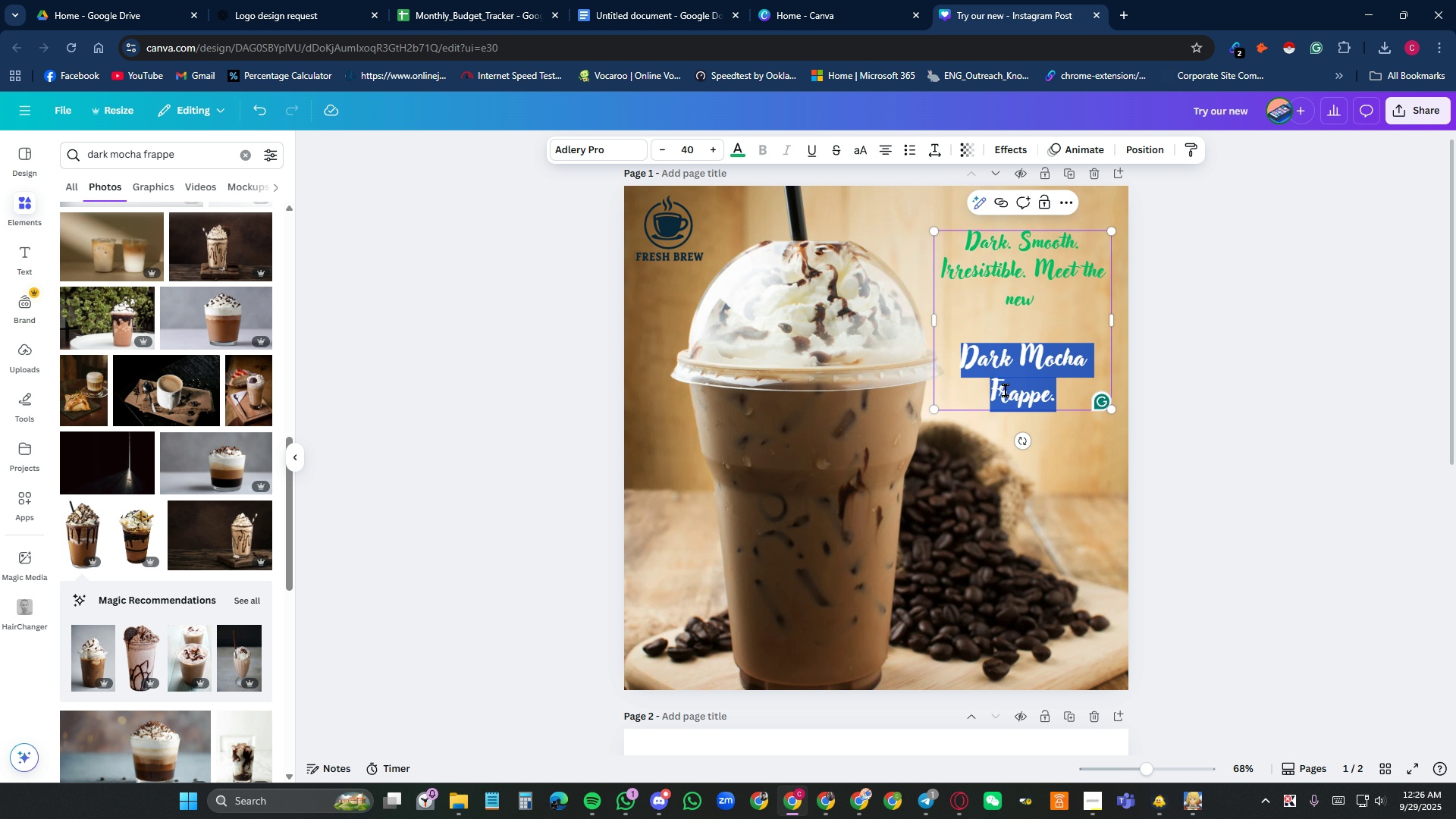 
triple_click([1006, 391])
 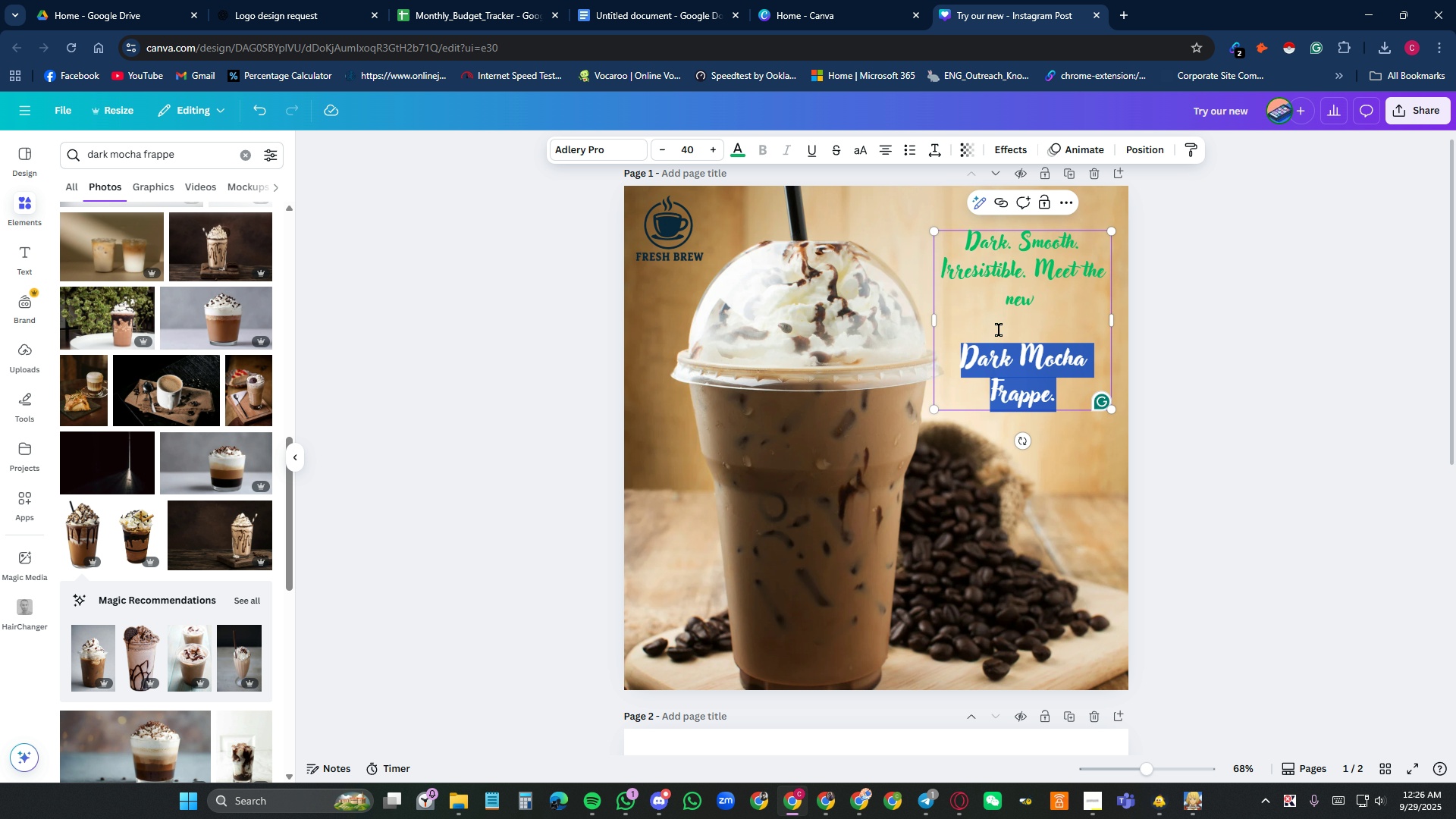 
left_click([999, 330])
 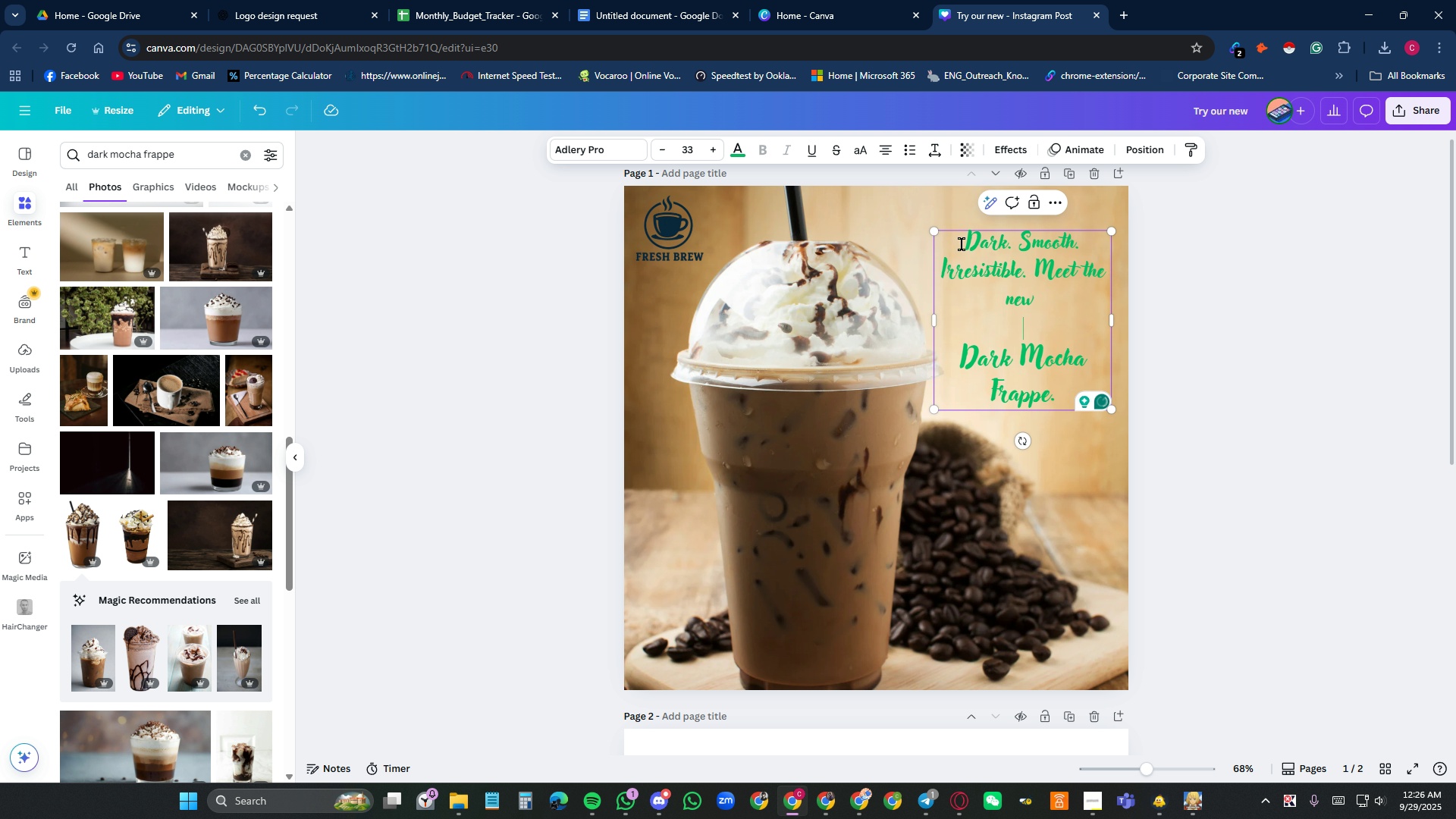 
left_click_drag(start_coordinate=[962, 244], to_coordinate=[1081, 382])
 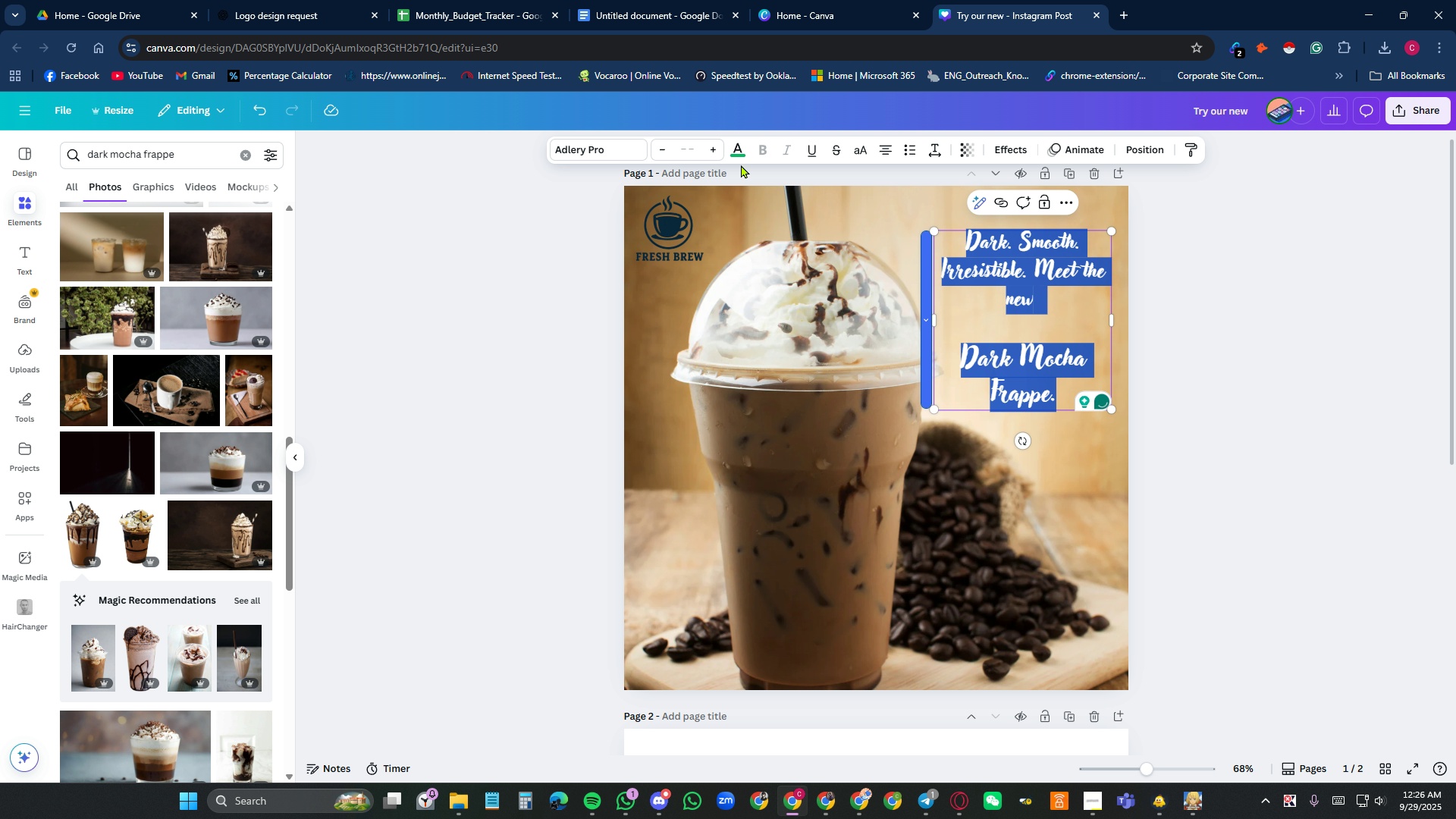 
left_click([741, 151])
 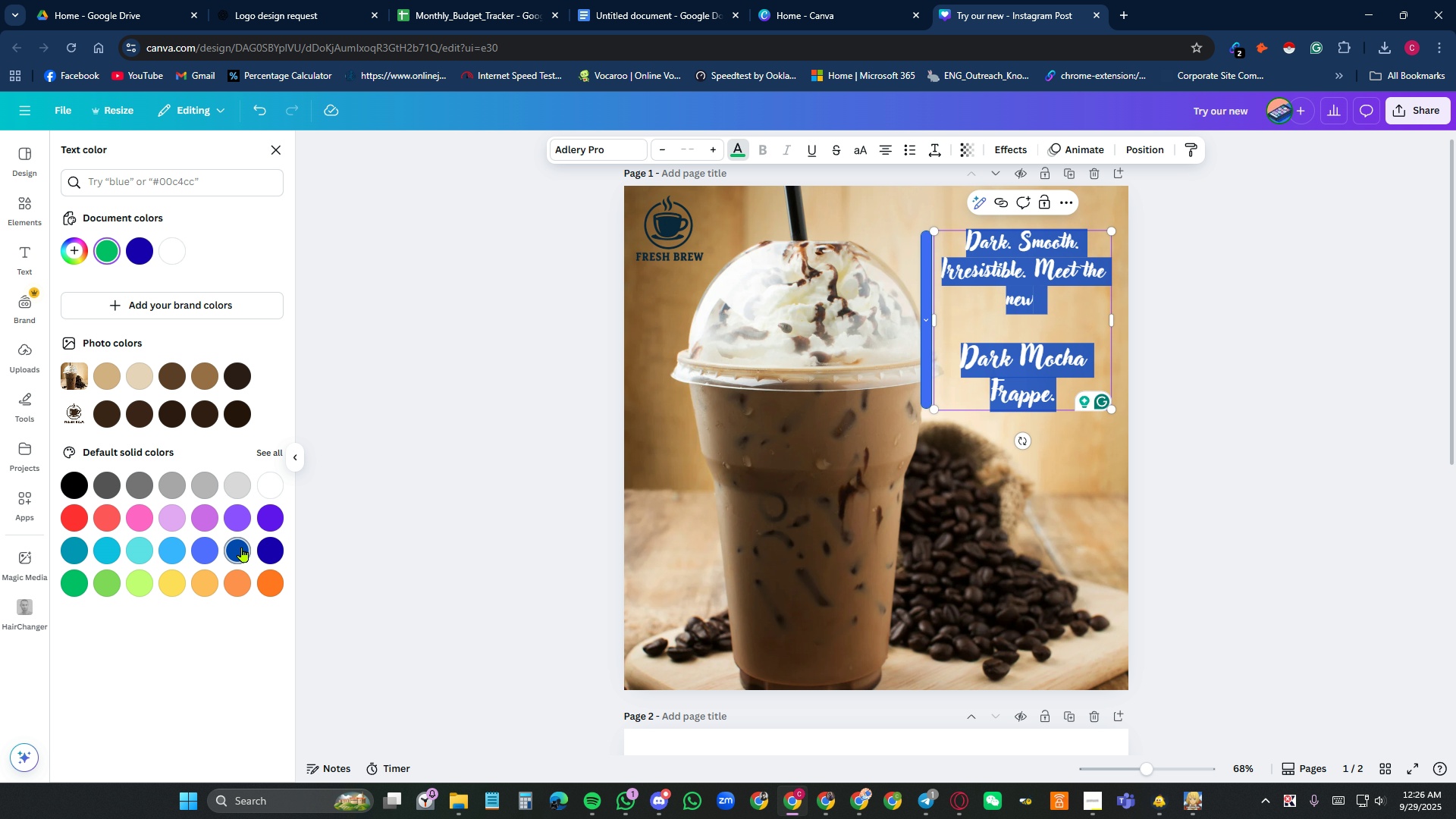 
left_click([242, 547])
 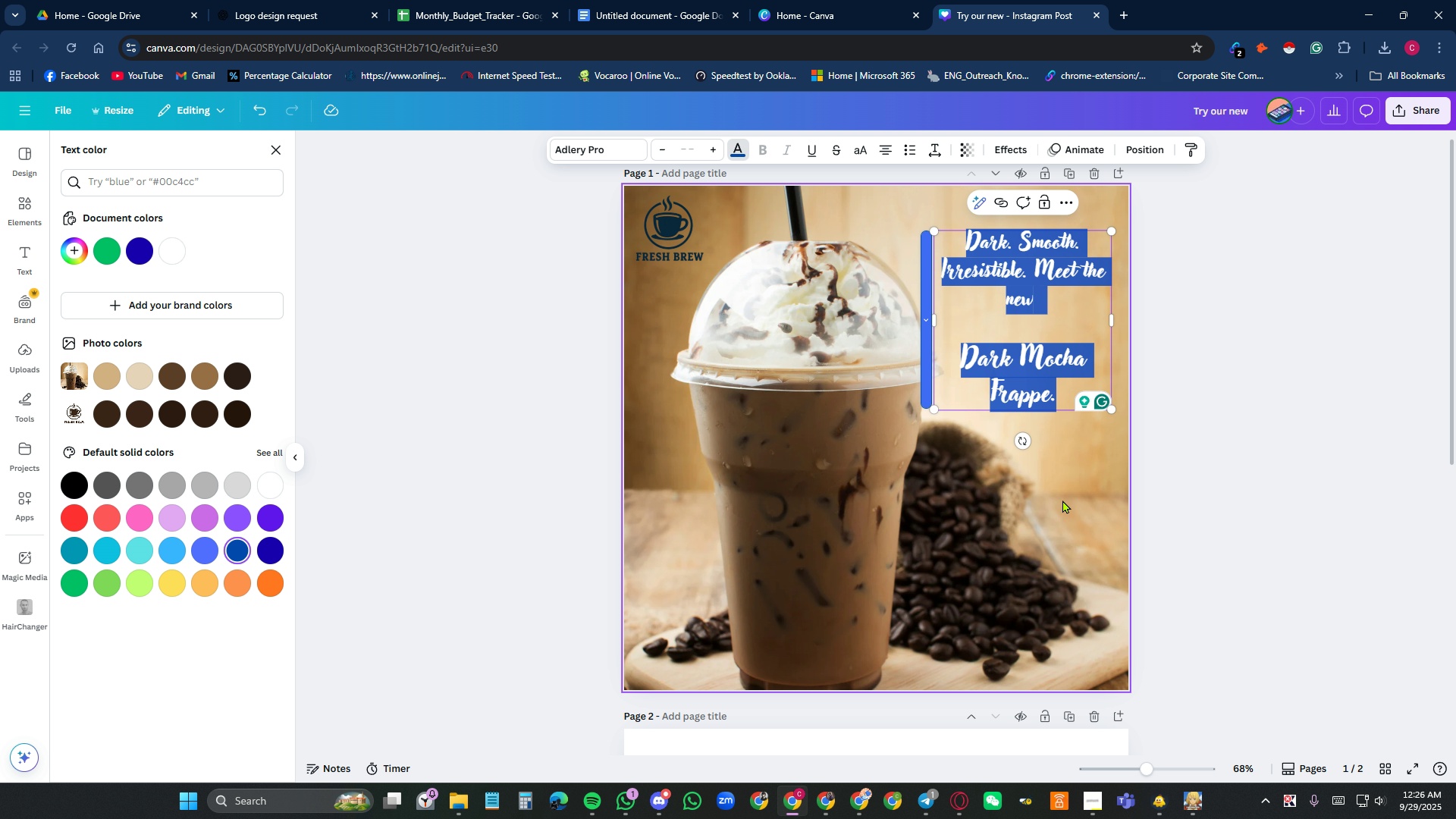 
left_click([1065, 499])
 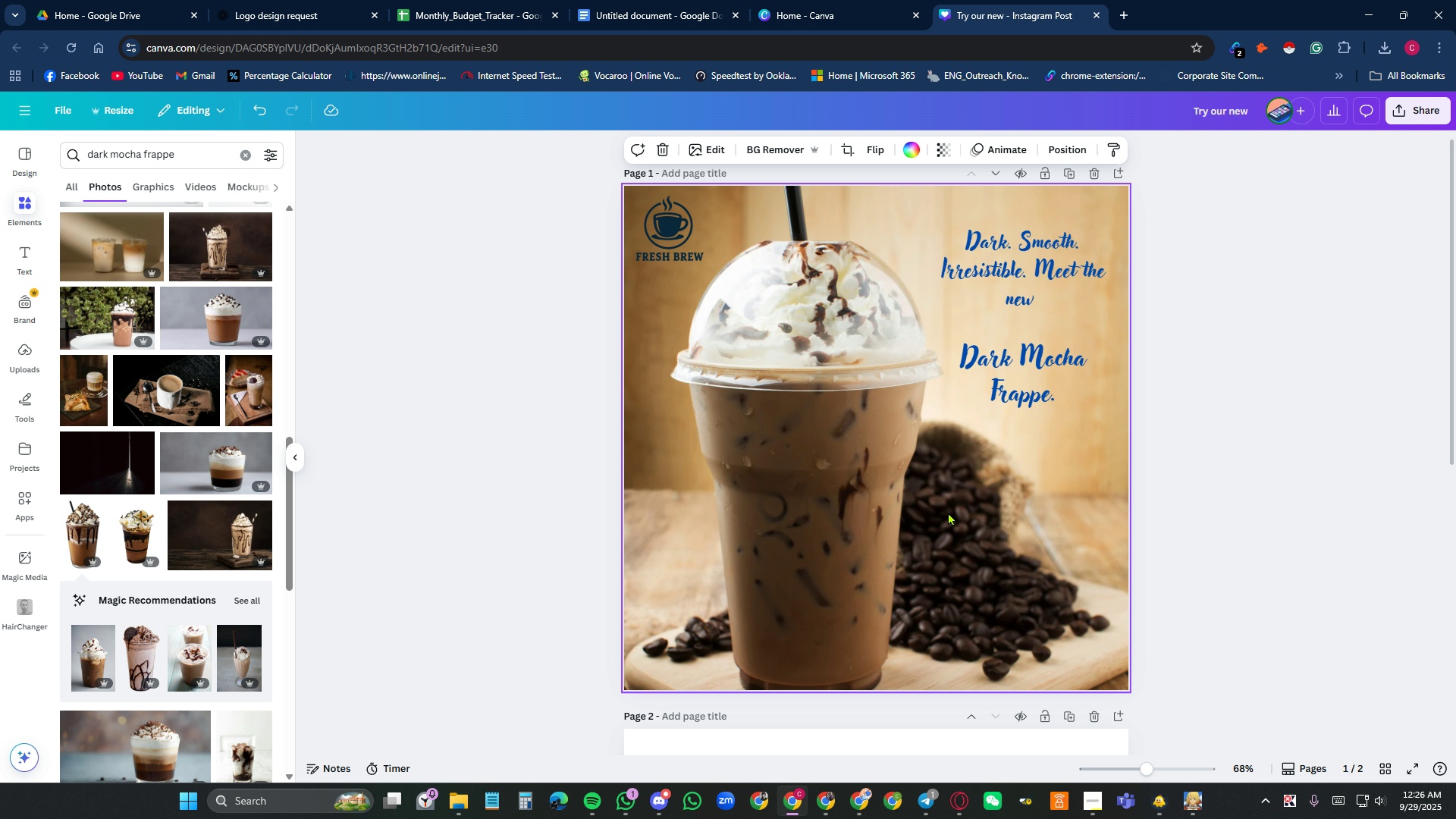 
wait(5.13)
 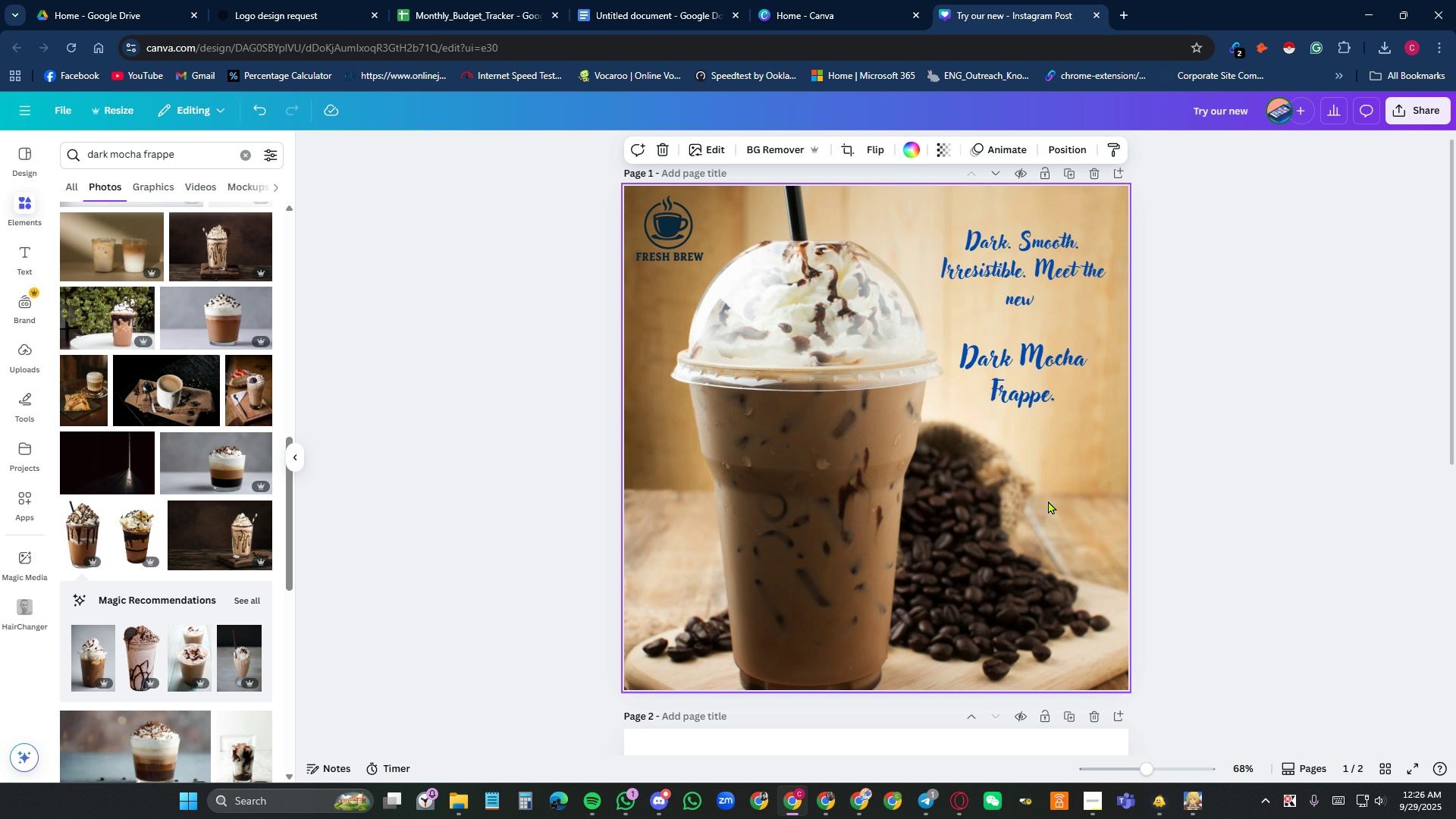 
left_click([1081, 482])
 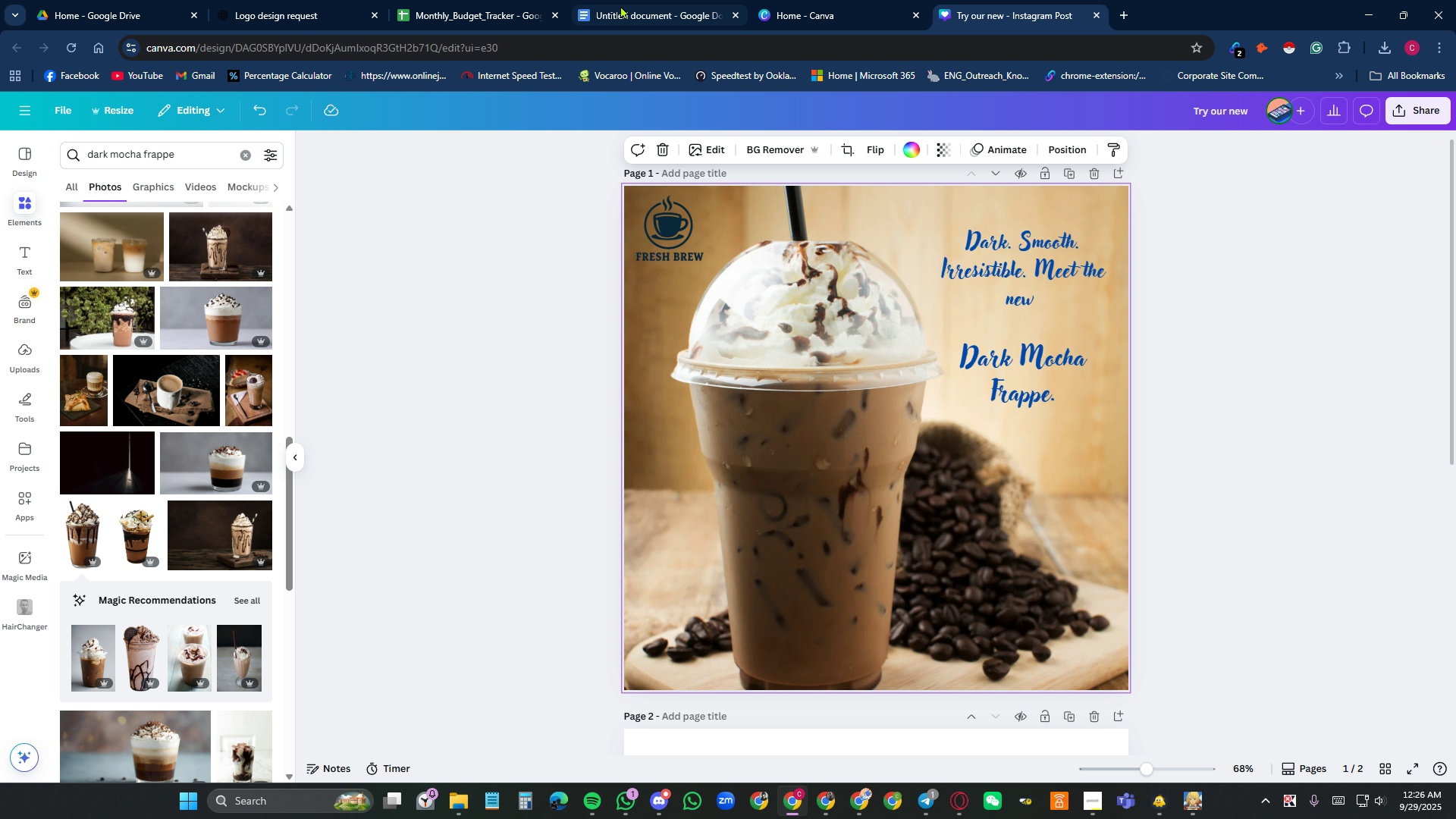 
left_click([619, 12])
 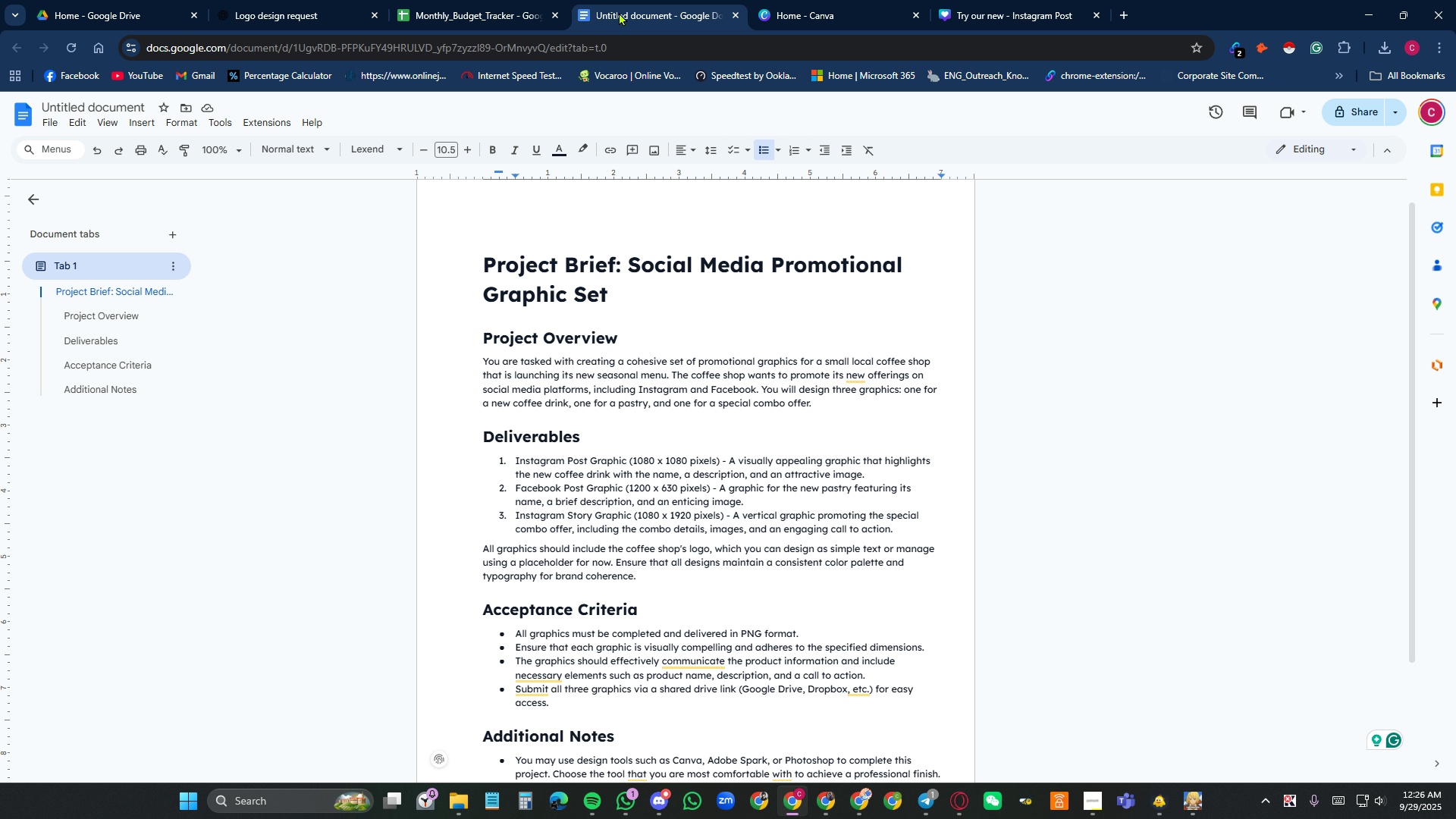 
wait(10.56)
 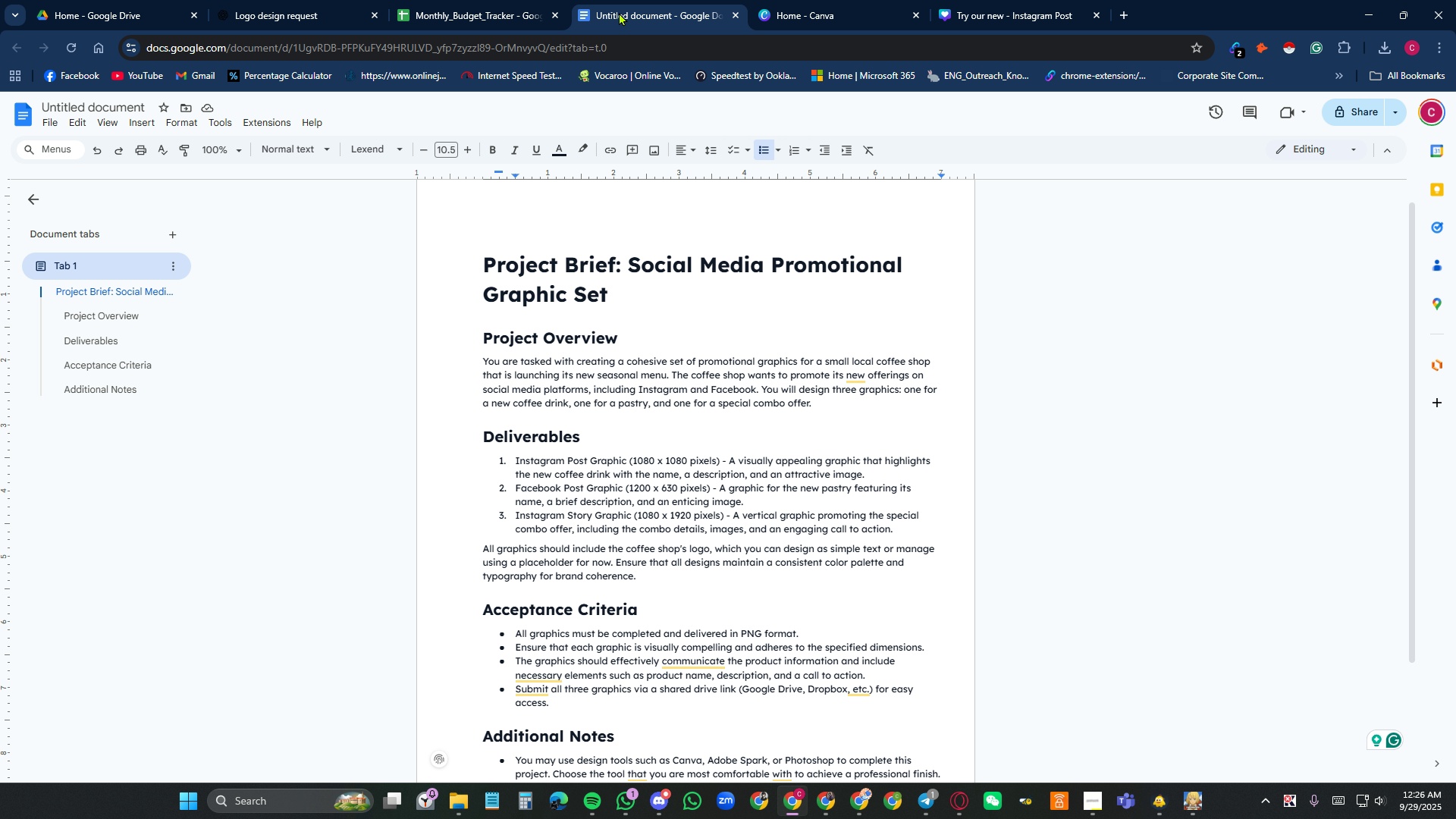 
left_click([1131, 432])
 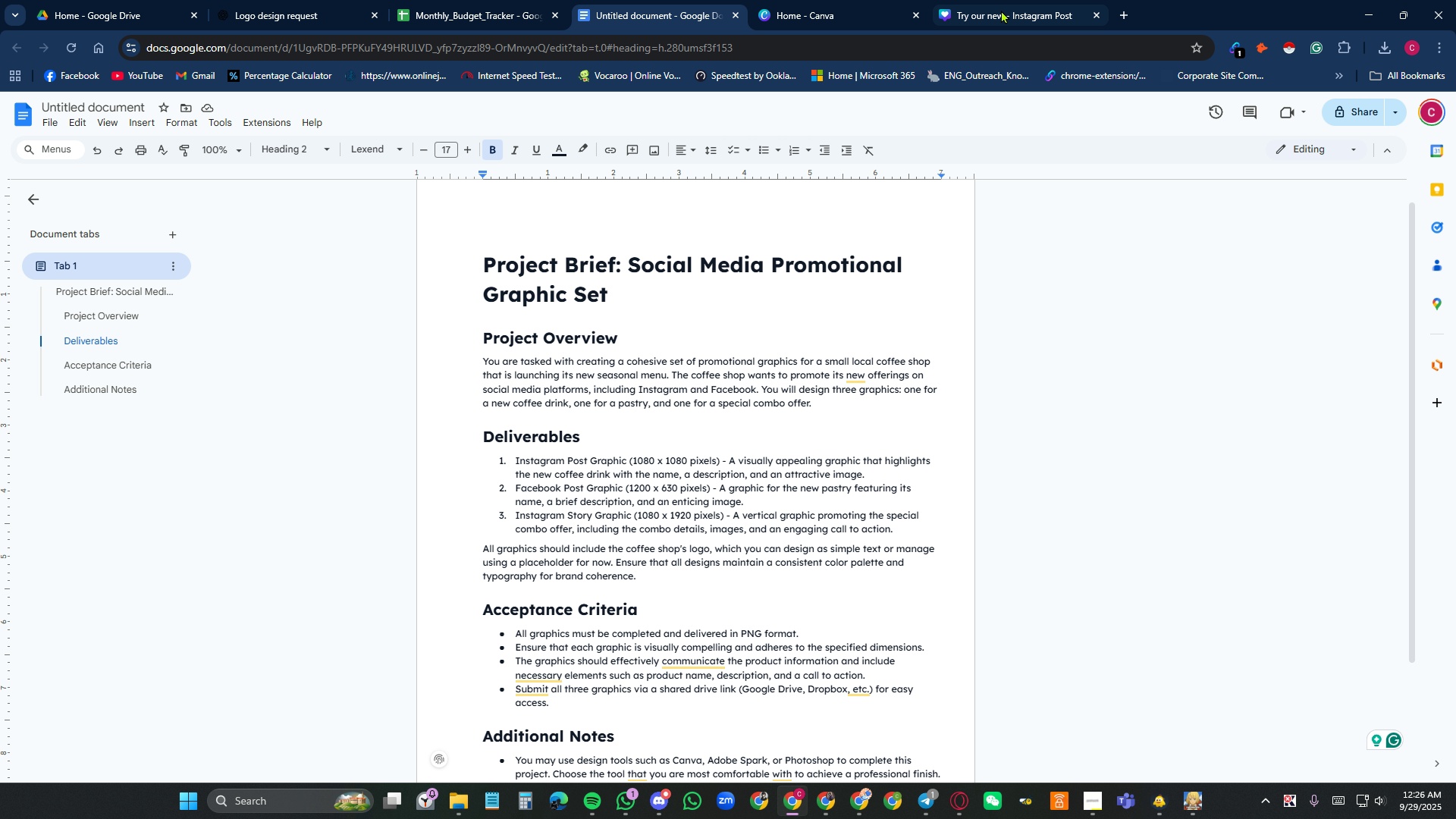 
left_click([1001, 10])
 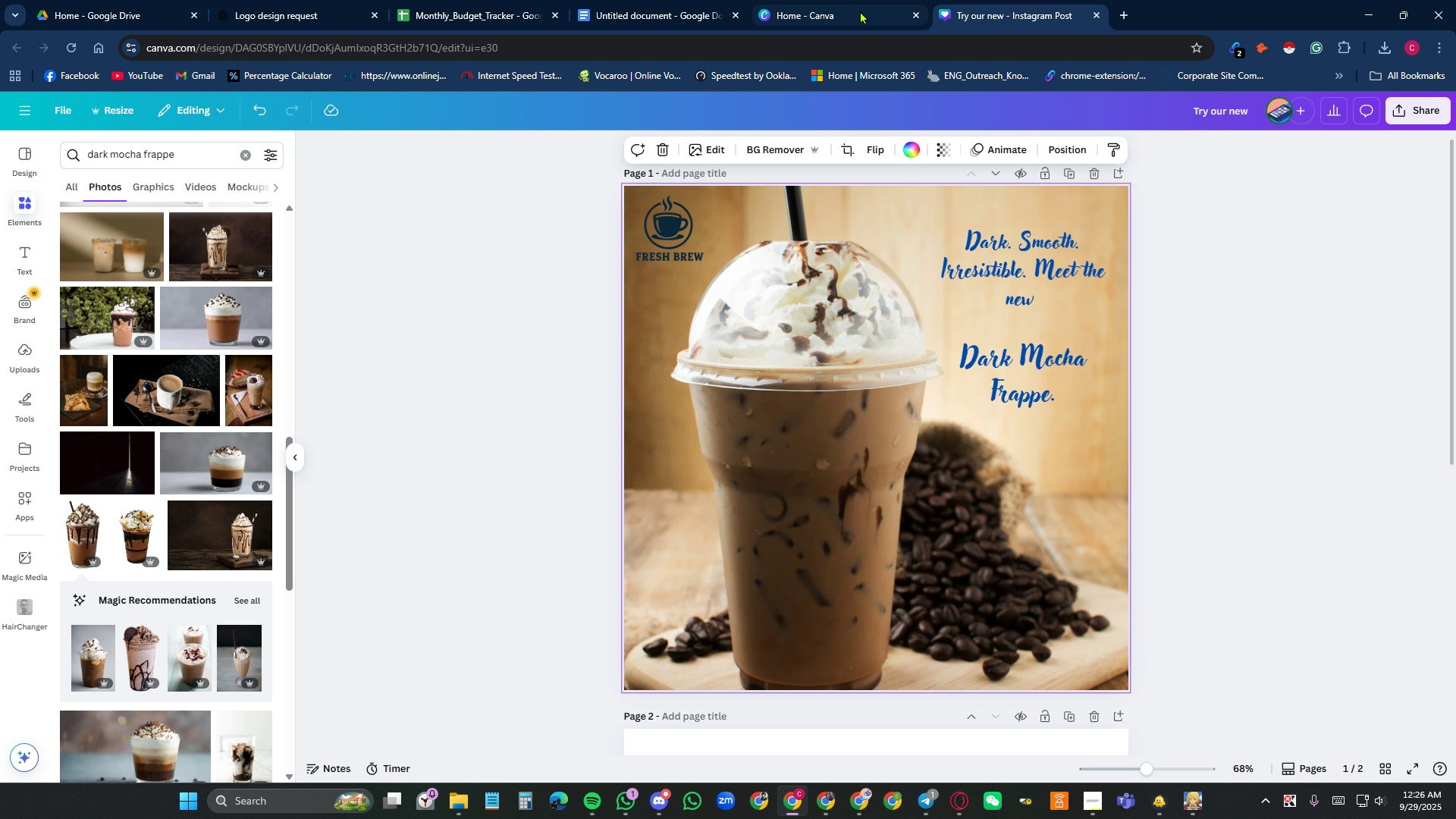 
left_click([860, 11])
 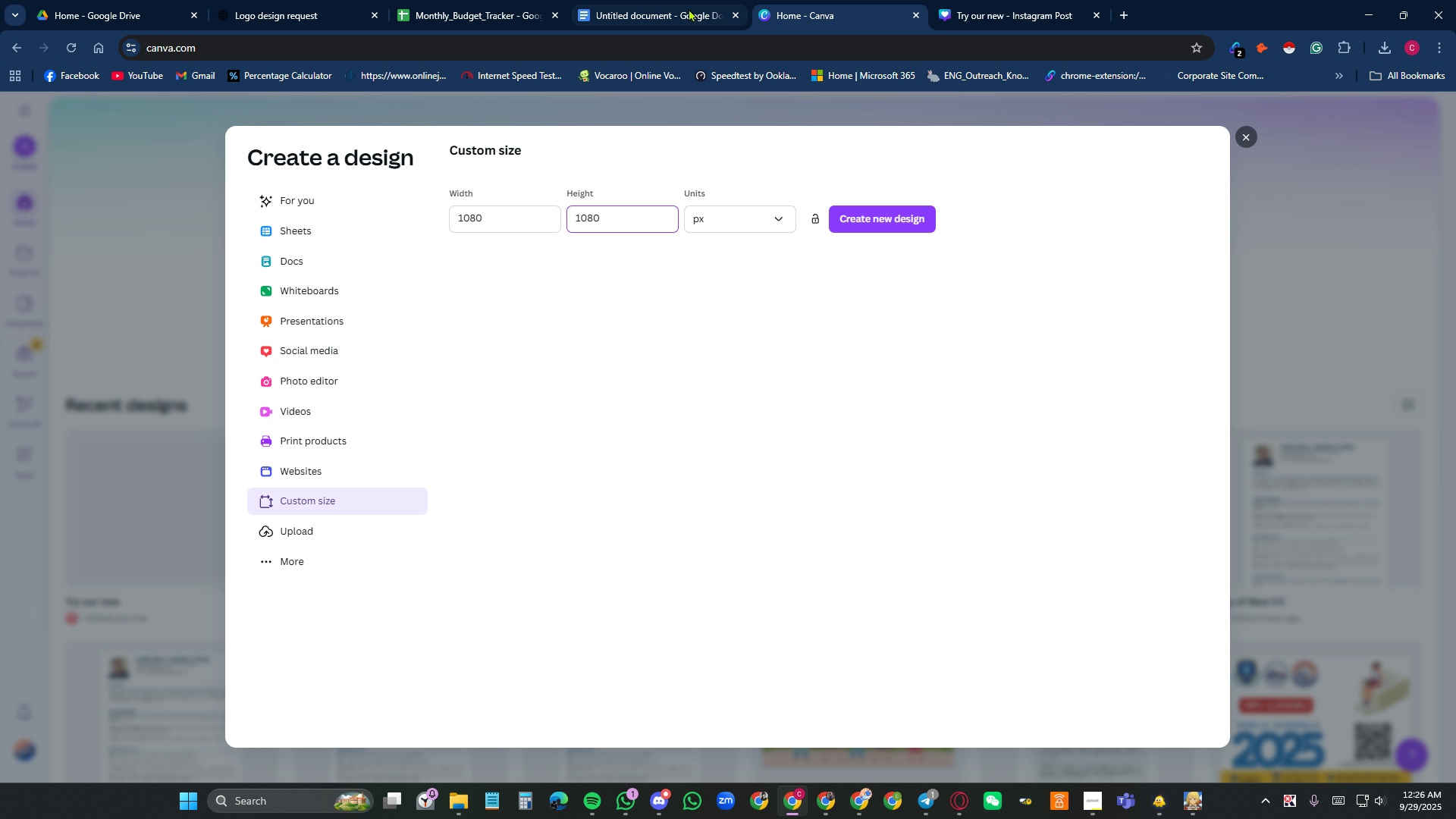 
left_click([689, 8])
 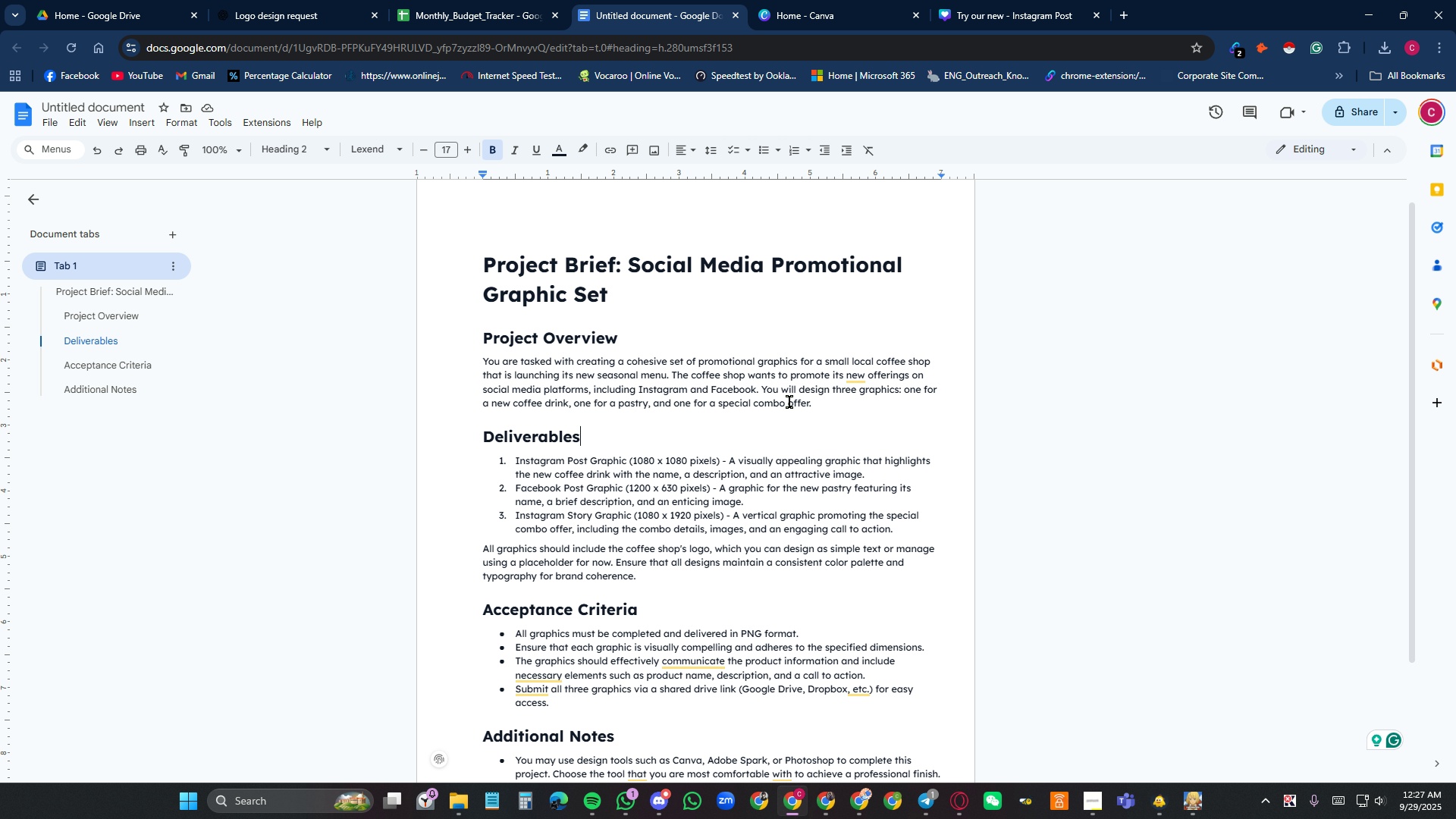 
left_click([833, 17])
 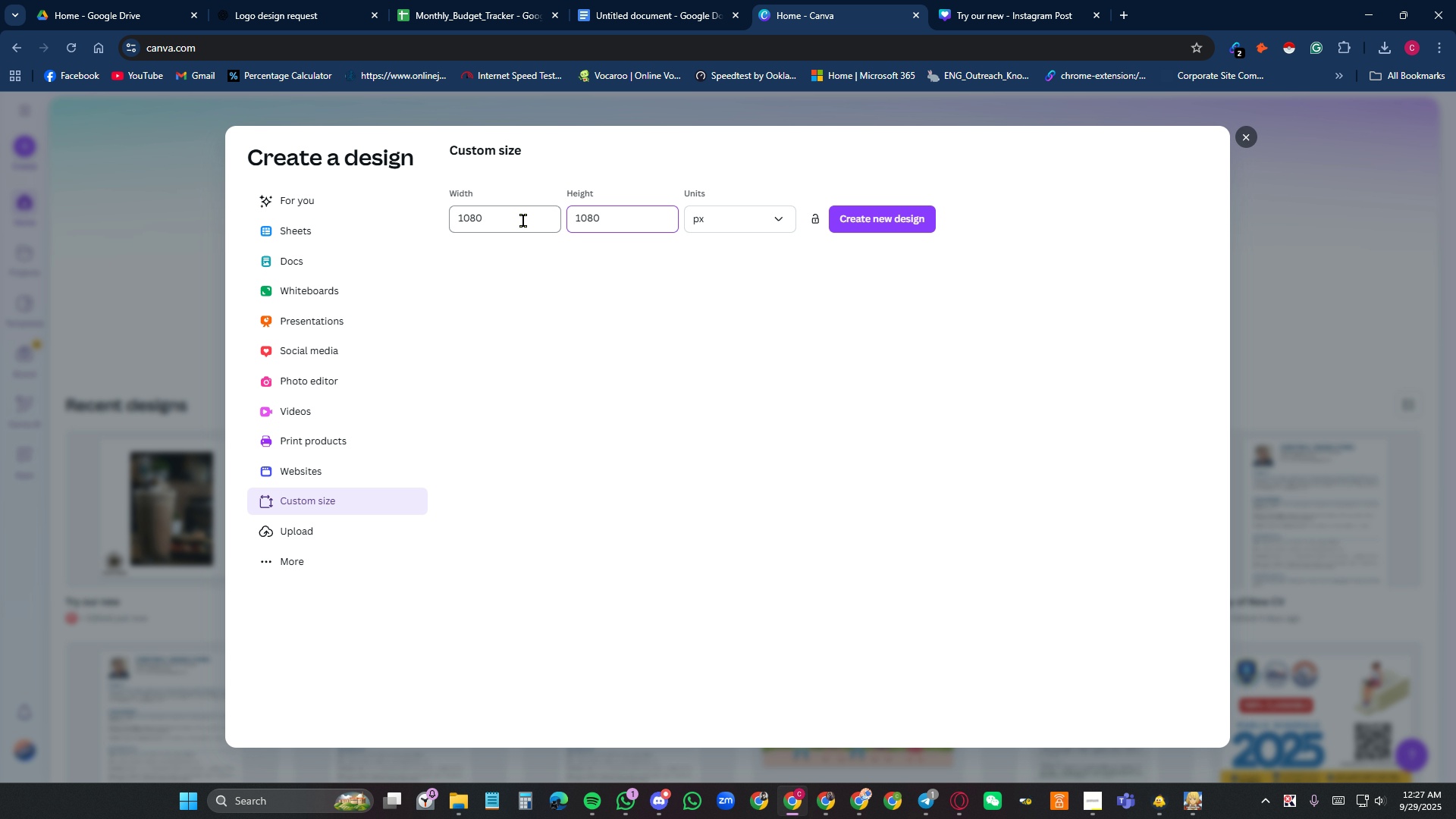 
left_click_drag(start_coordinate=[523, 221], to_coordinate=[371, 220])
 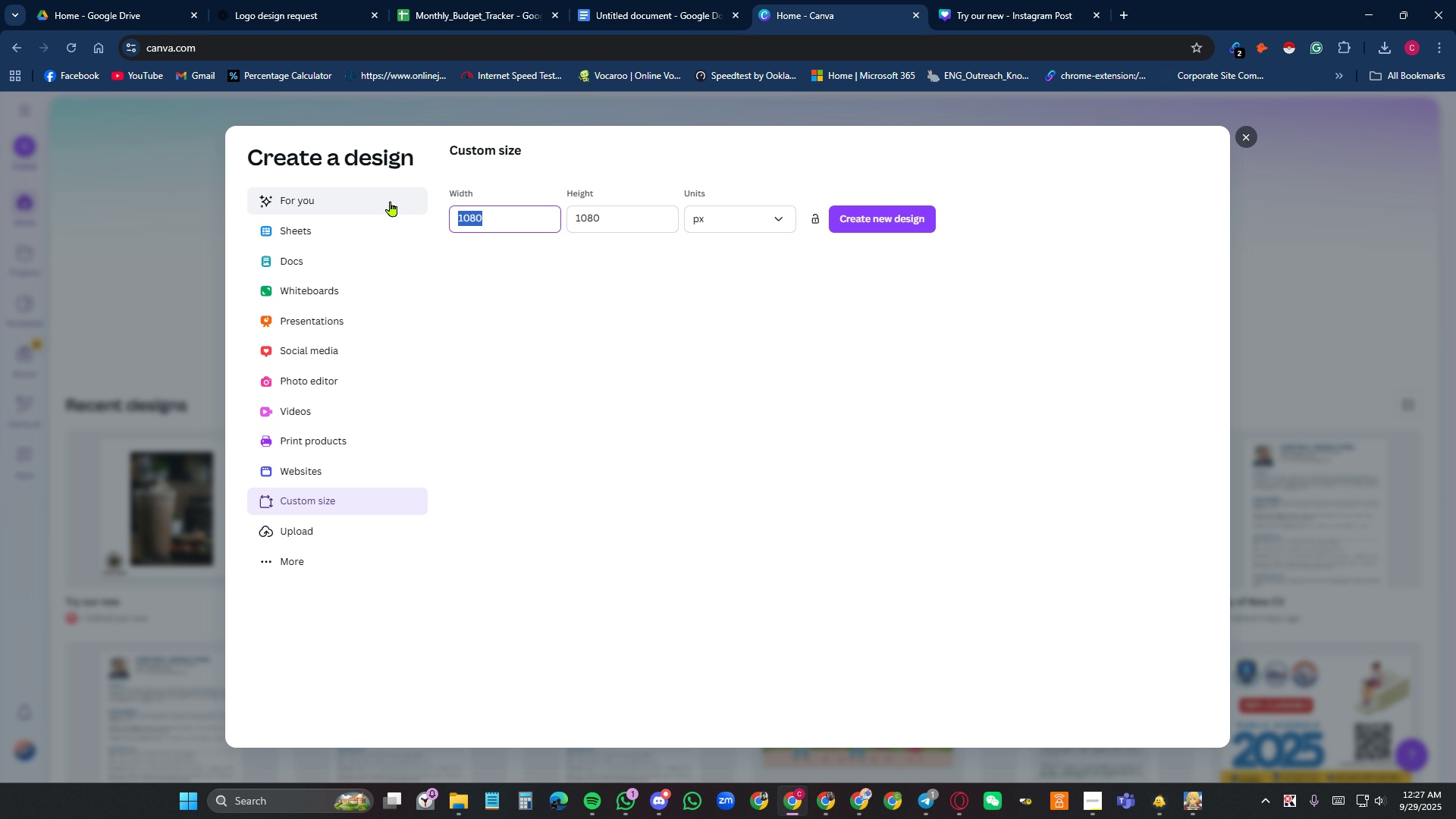 
key(Numpad1)
 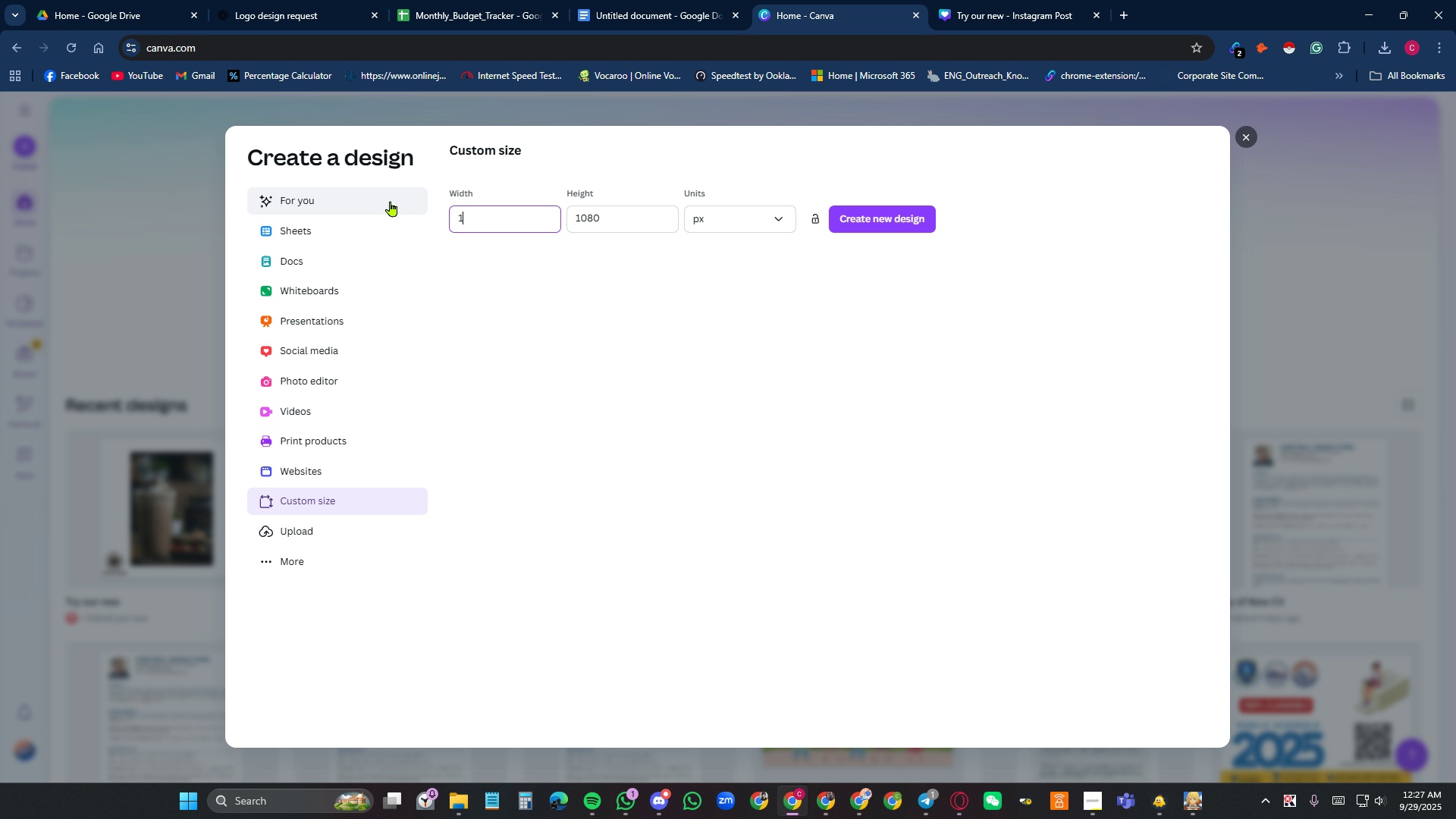 
key(Numpad2)
 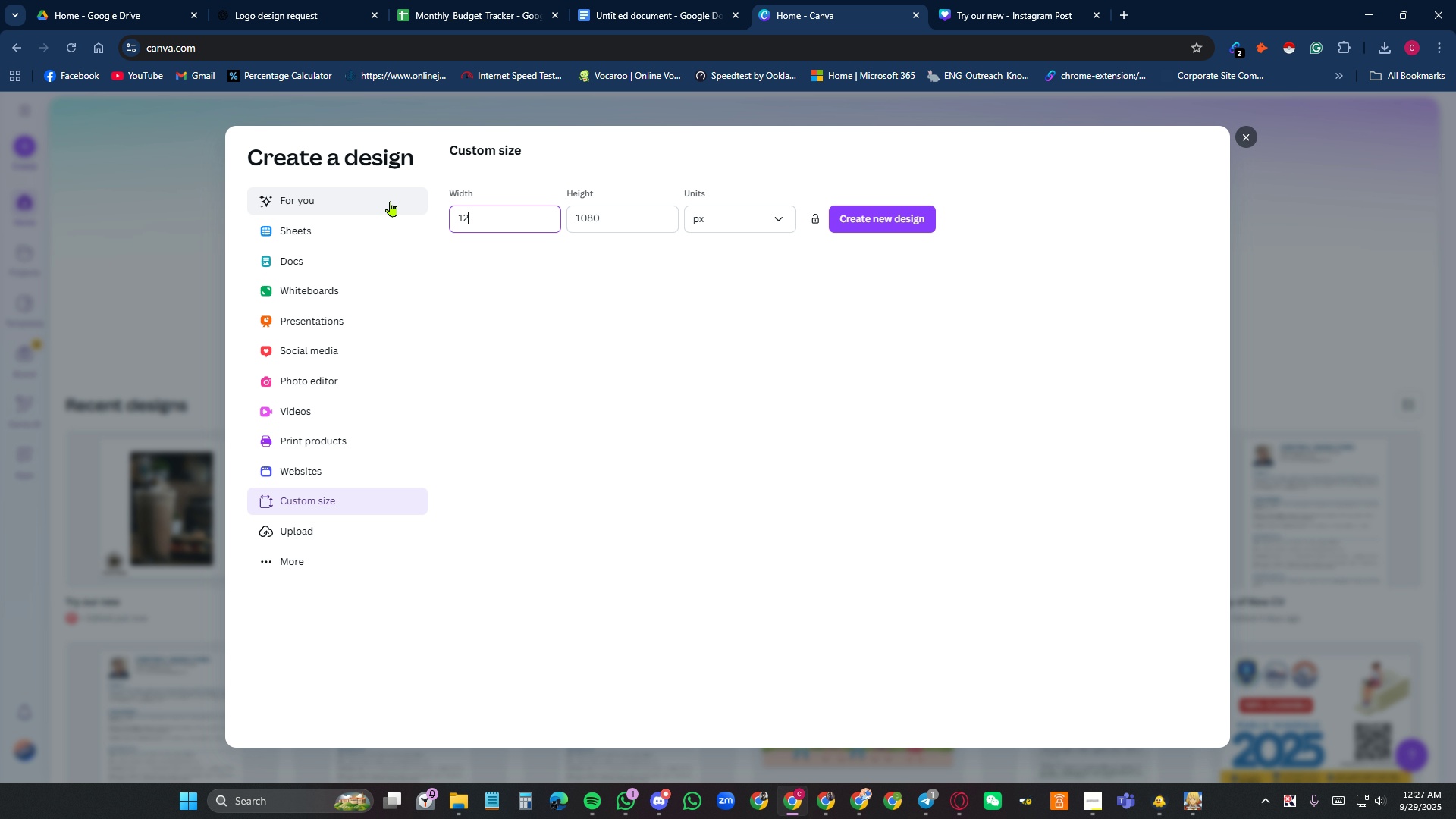 
key(Numpad0)
 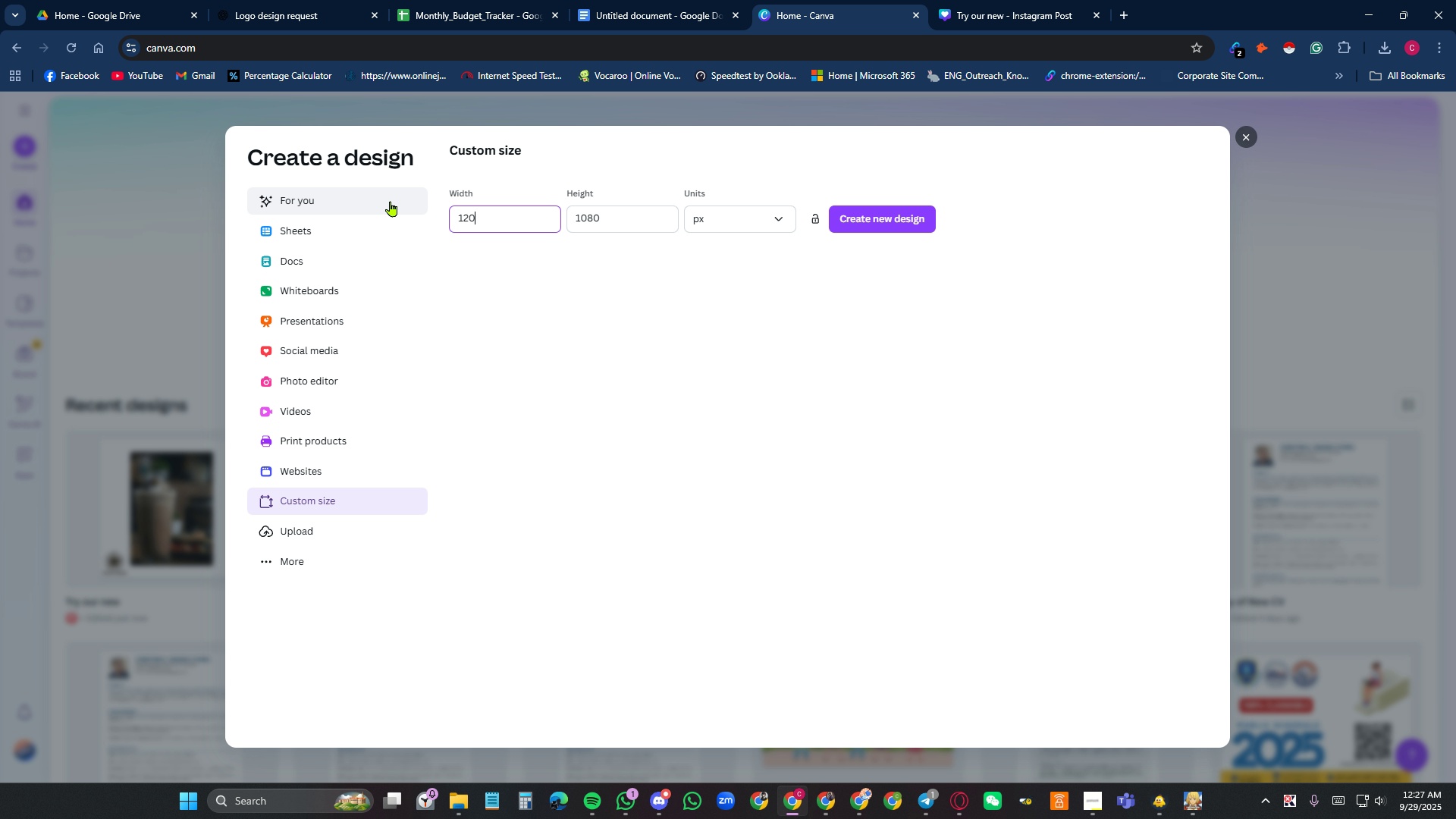 
key(Numpad0)
 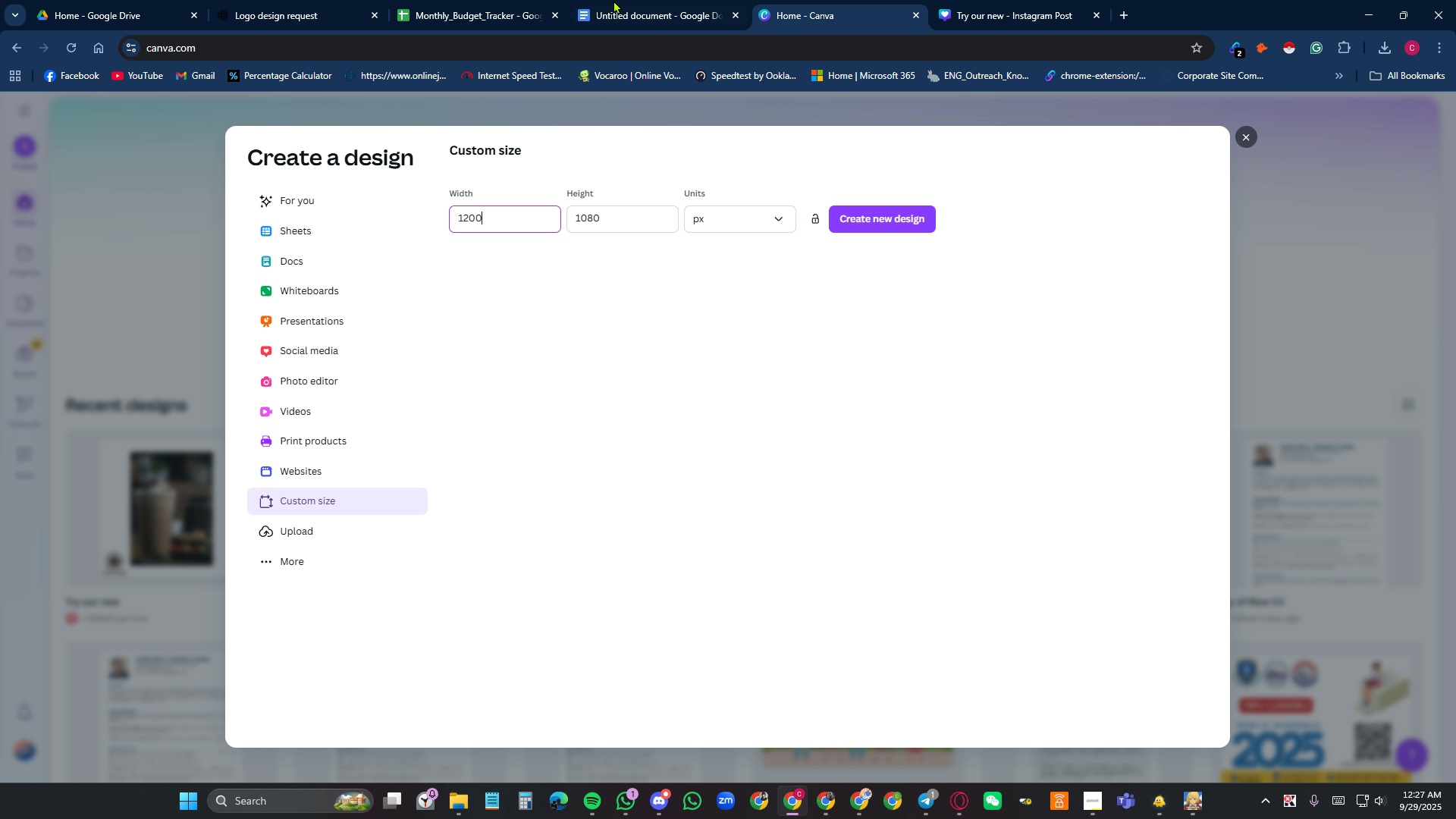 
left_click([644, 0])
 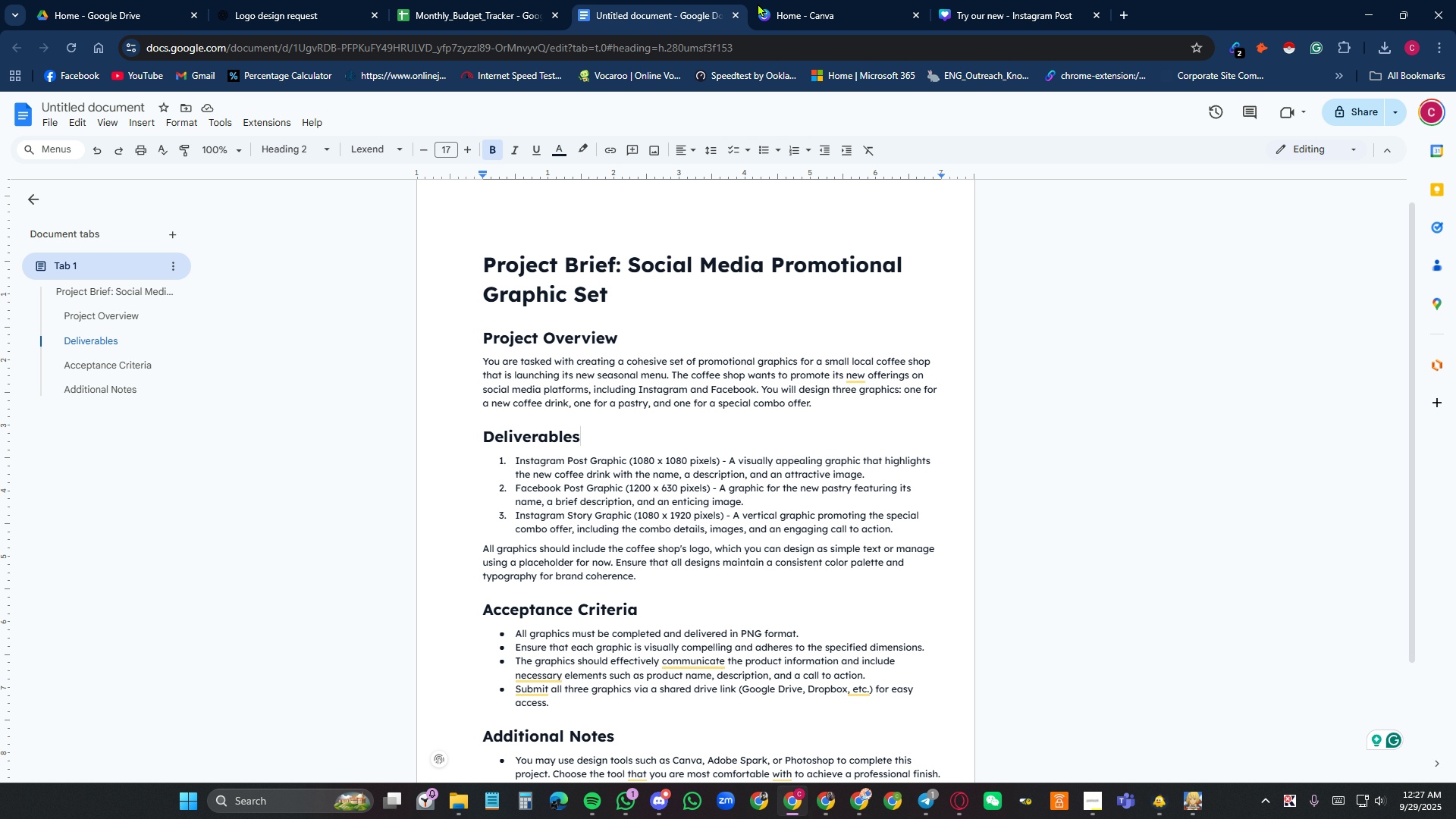 
left_click([836, 17])
 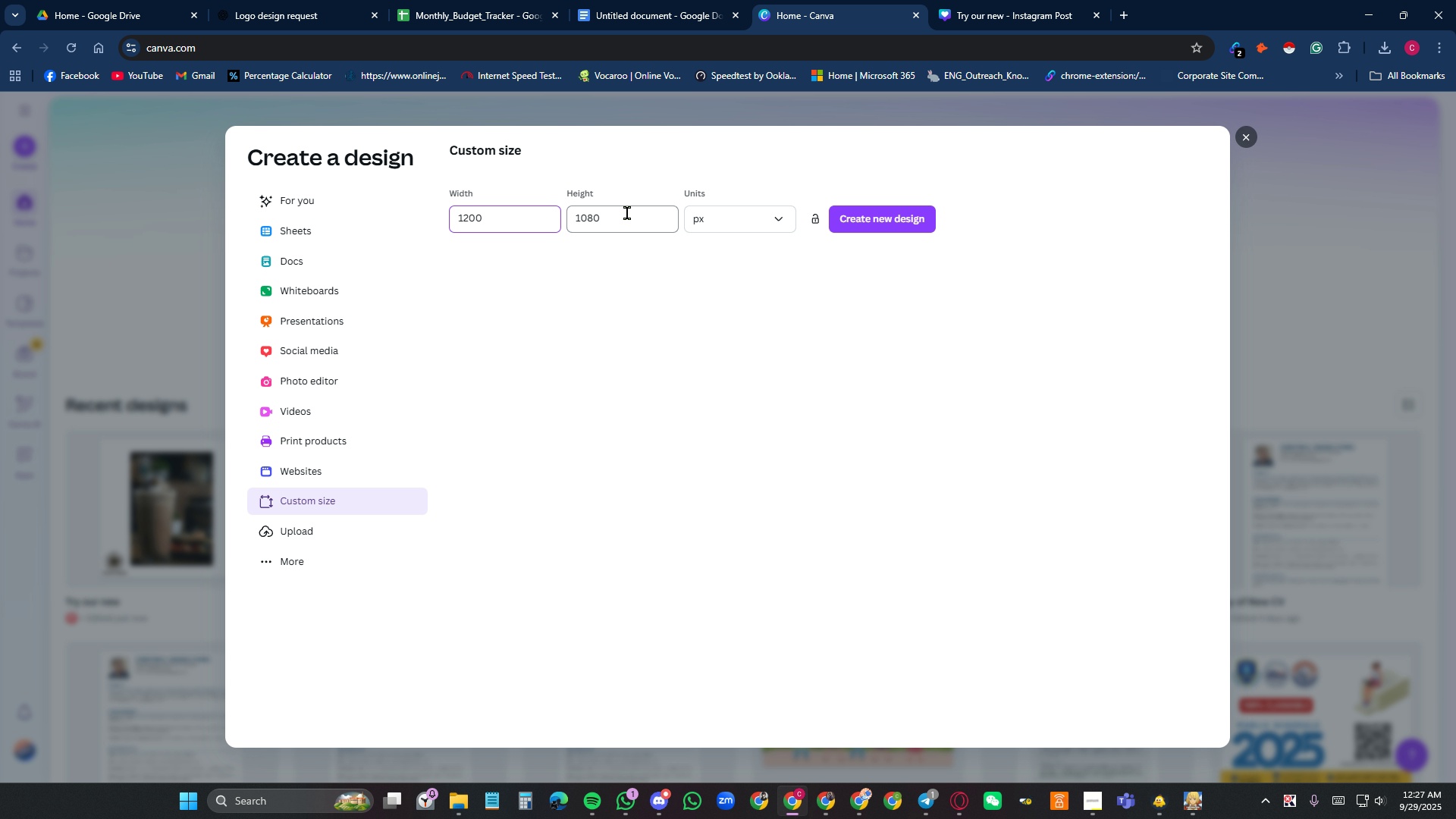 
left_click_drag(start_coordinate=[626, 215], to_coordinate=[479, 211])
 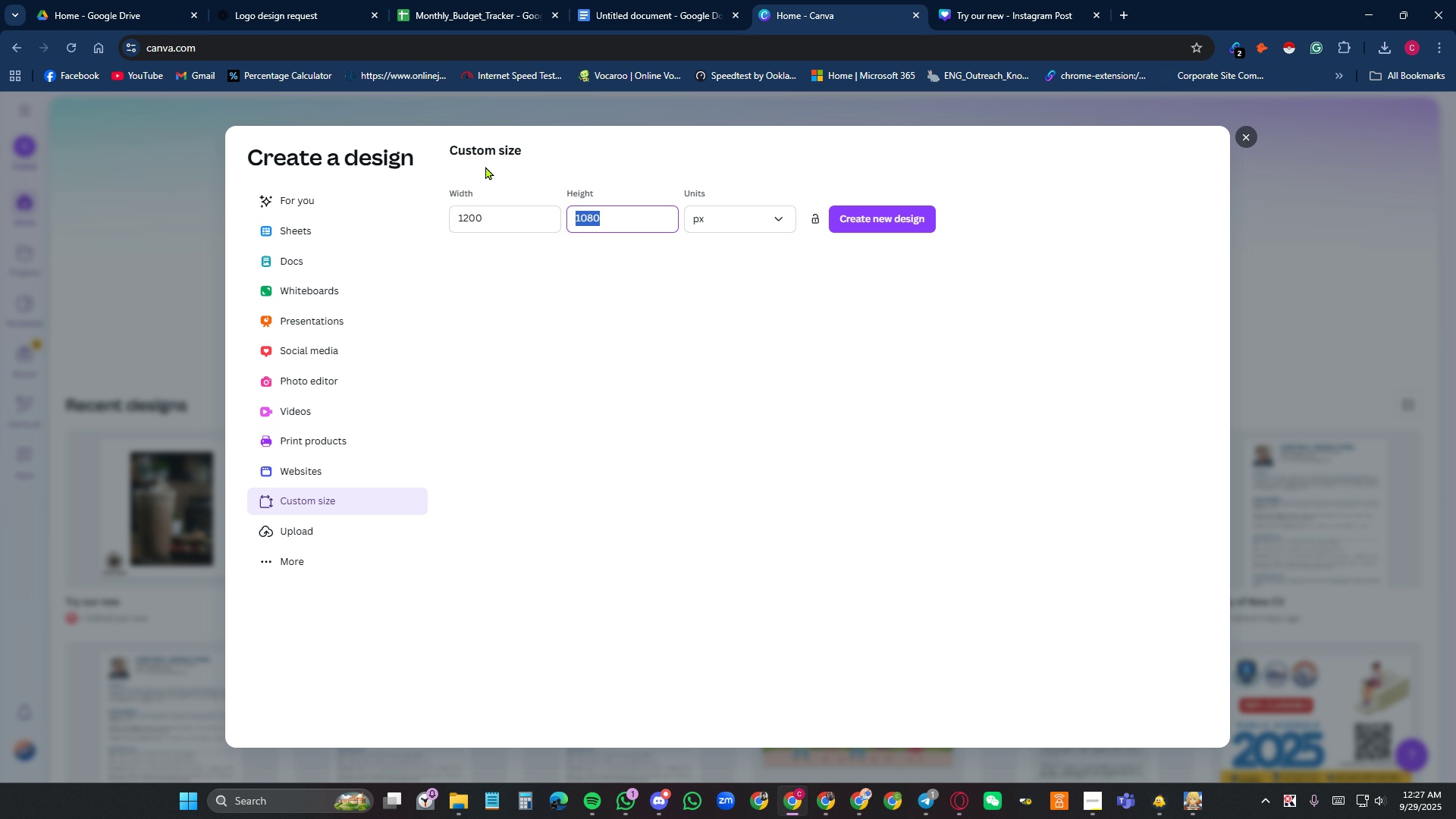 
key(Numpad6)
 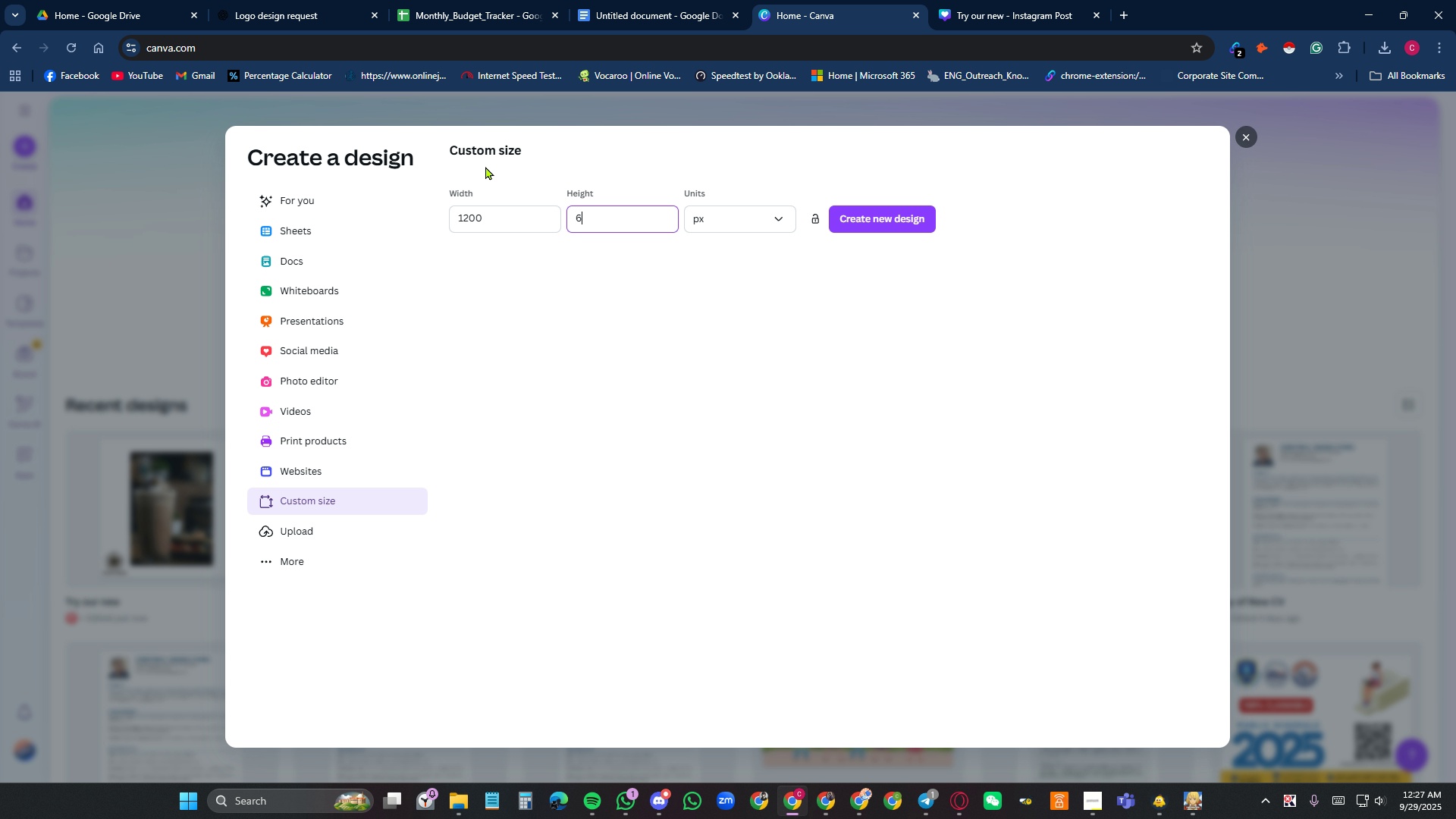 
key(Numpad3)
 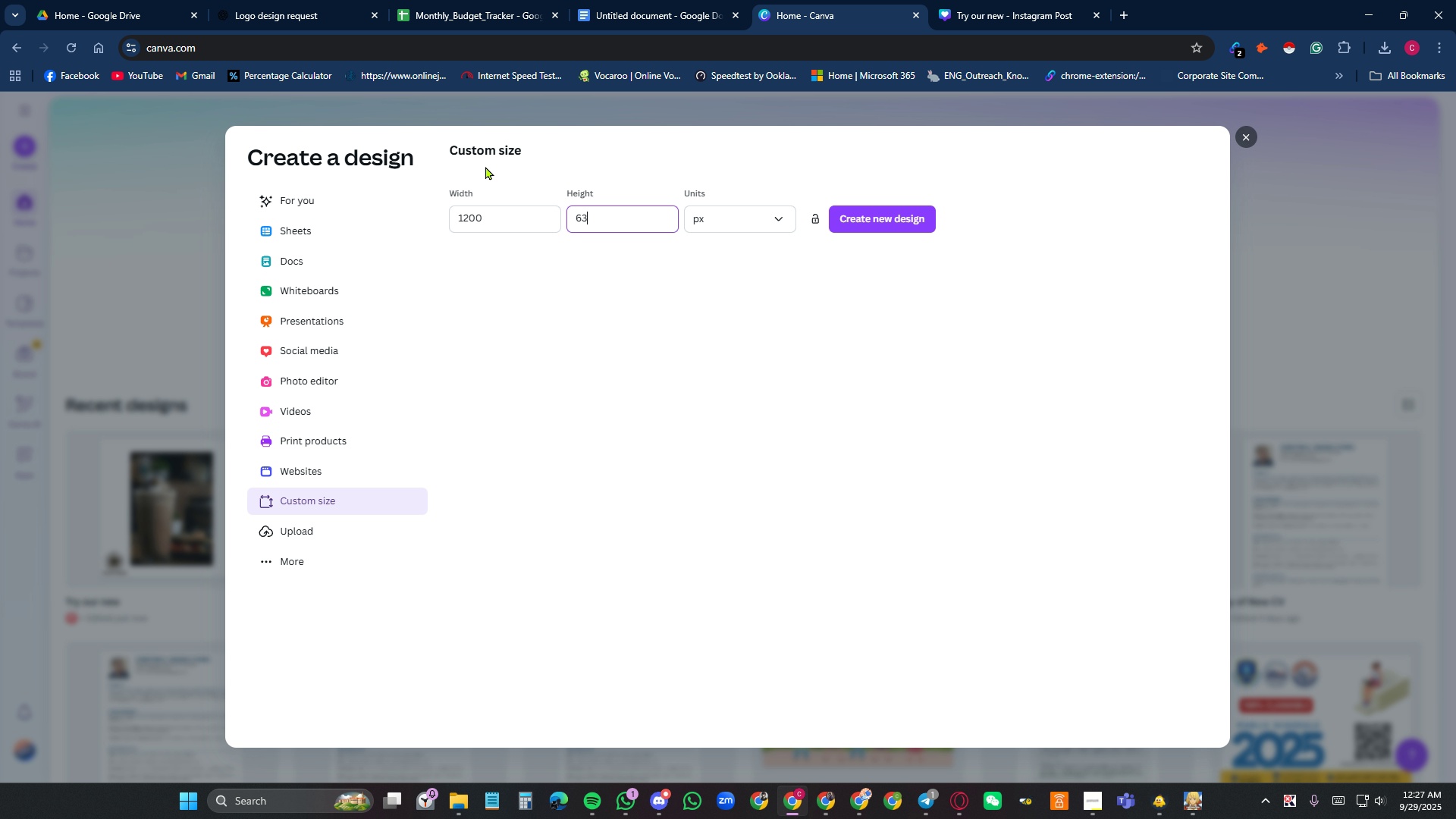 
key(Numpad0)
 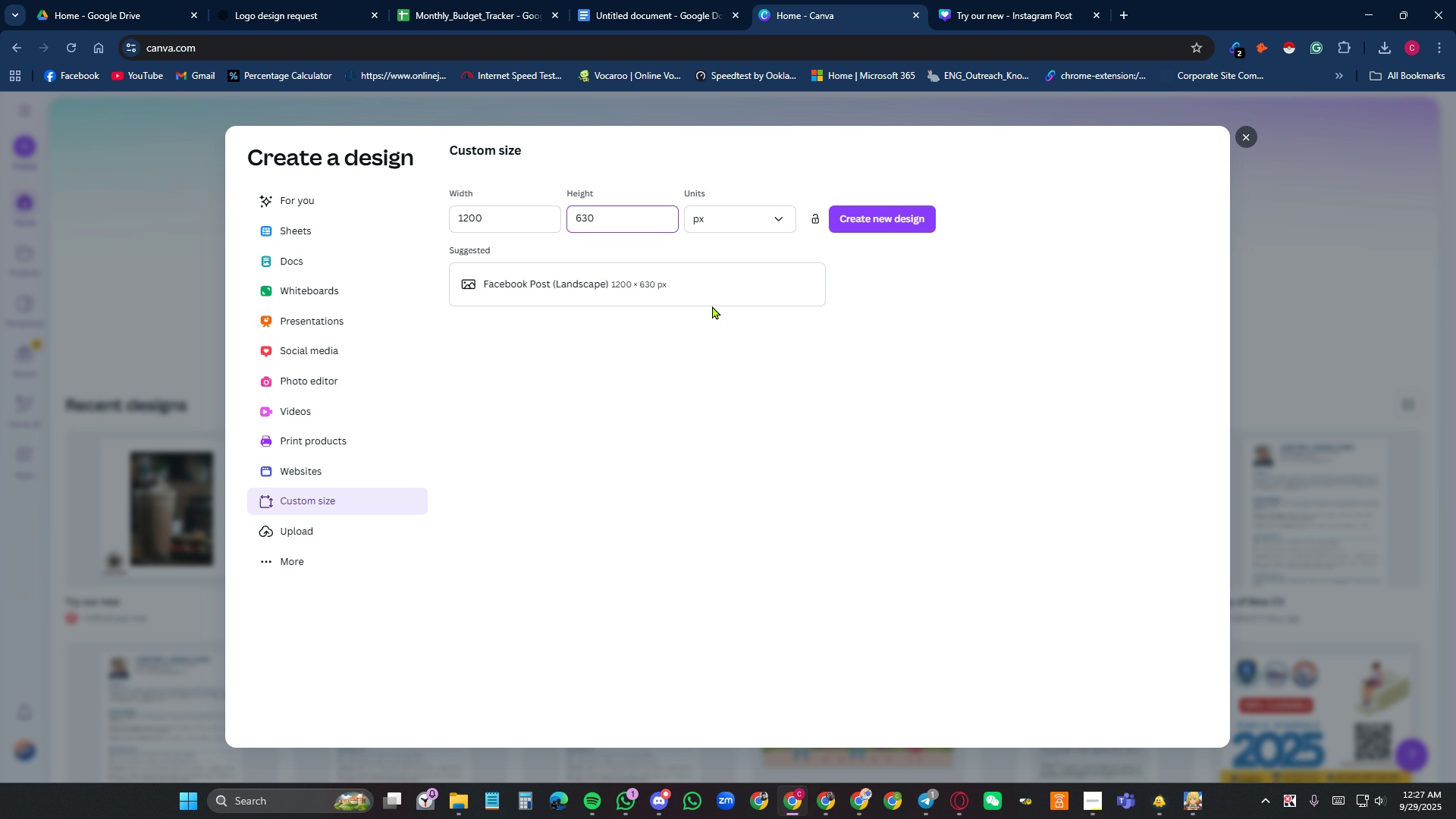 
left_click([695, 289])
 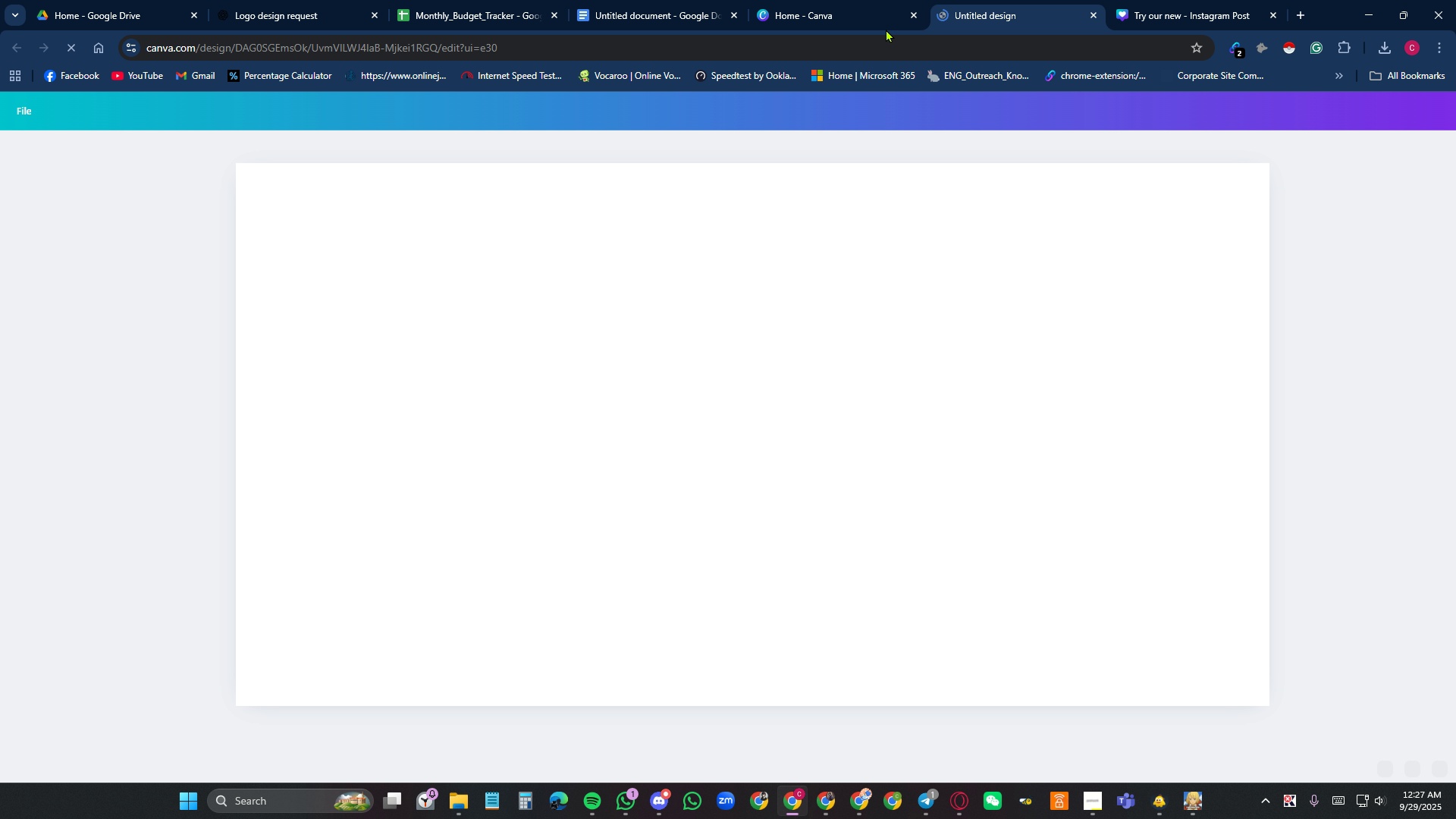 
left_click([868, 19])
 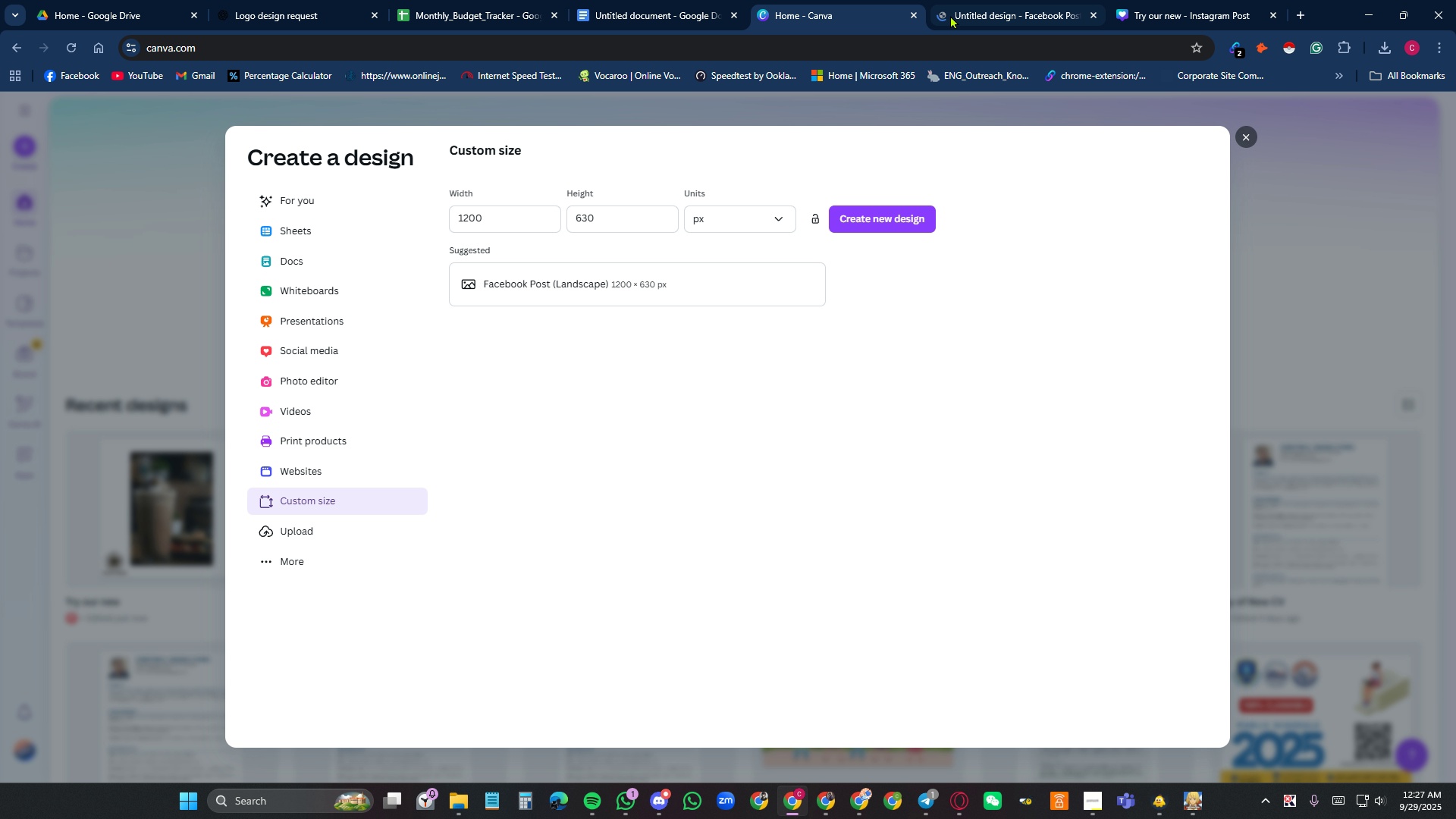 
left_click([990, 8])
 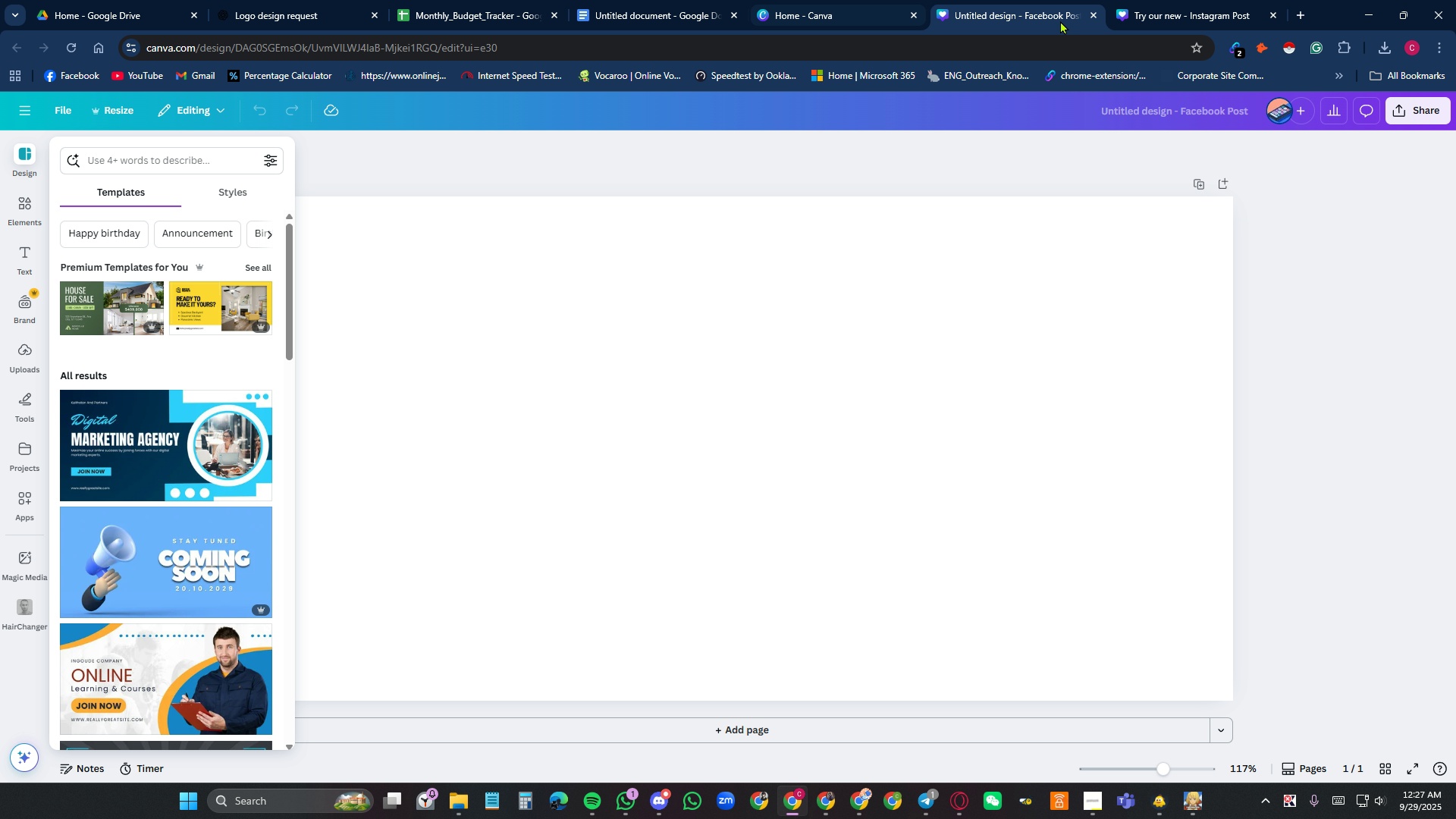 
left_click([1090, 16])
 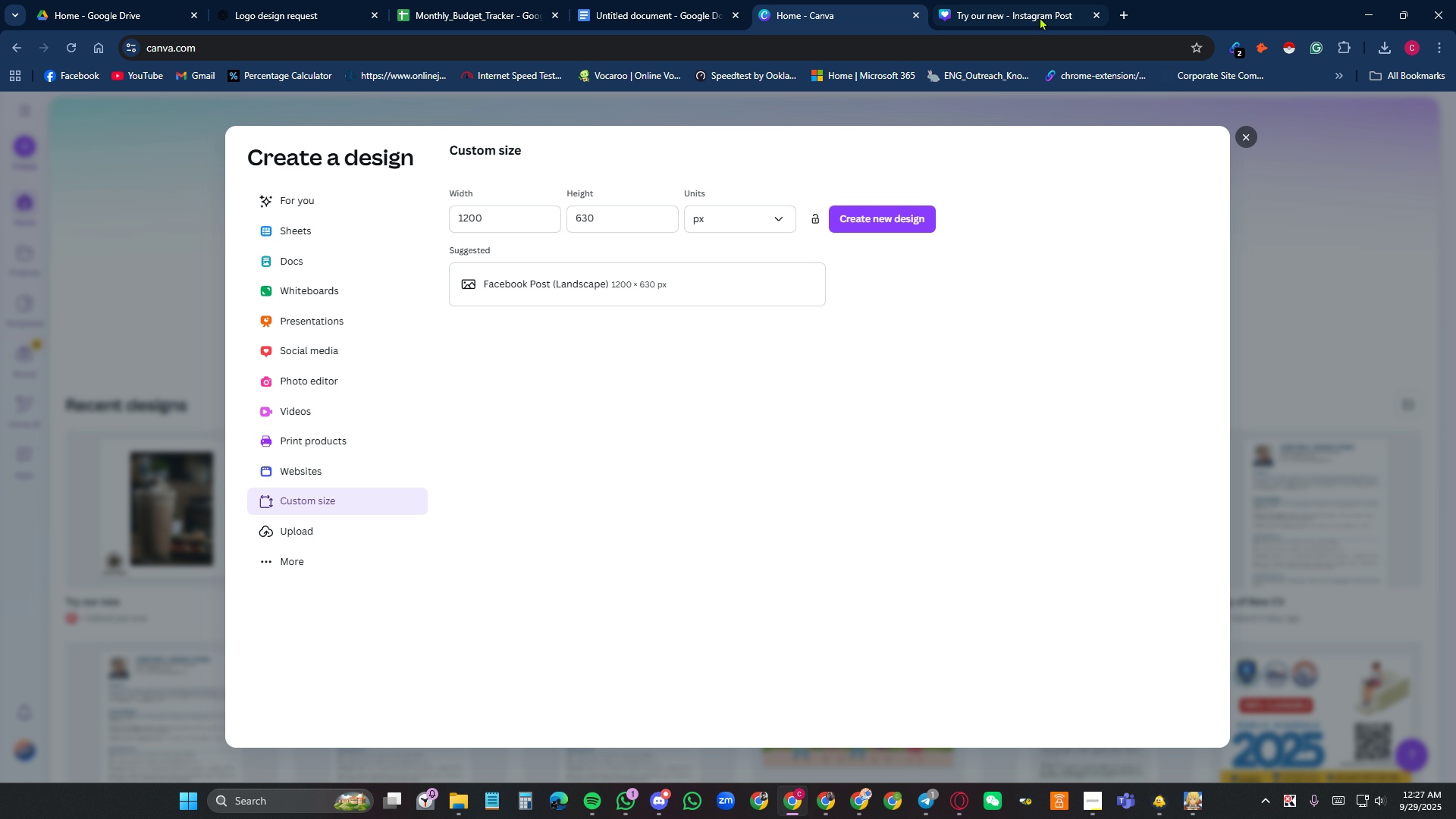 
left_click([1040, 12])
 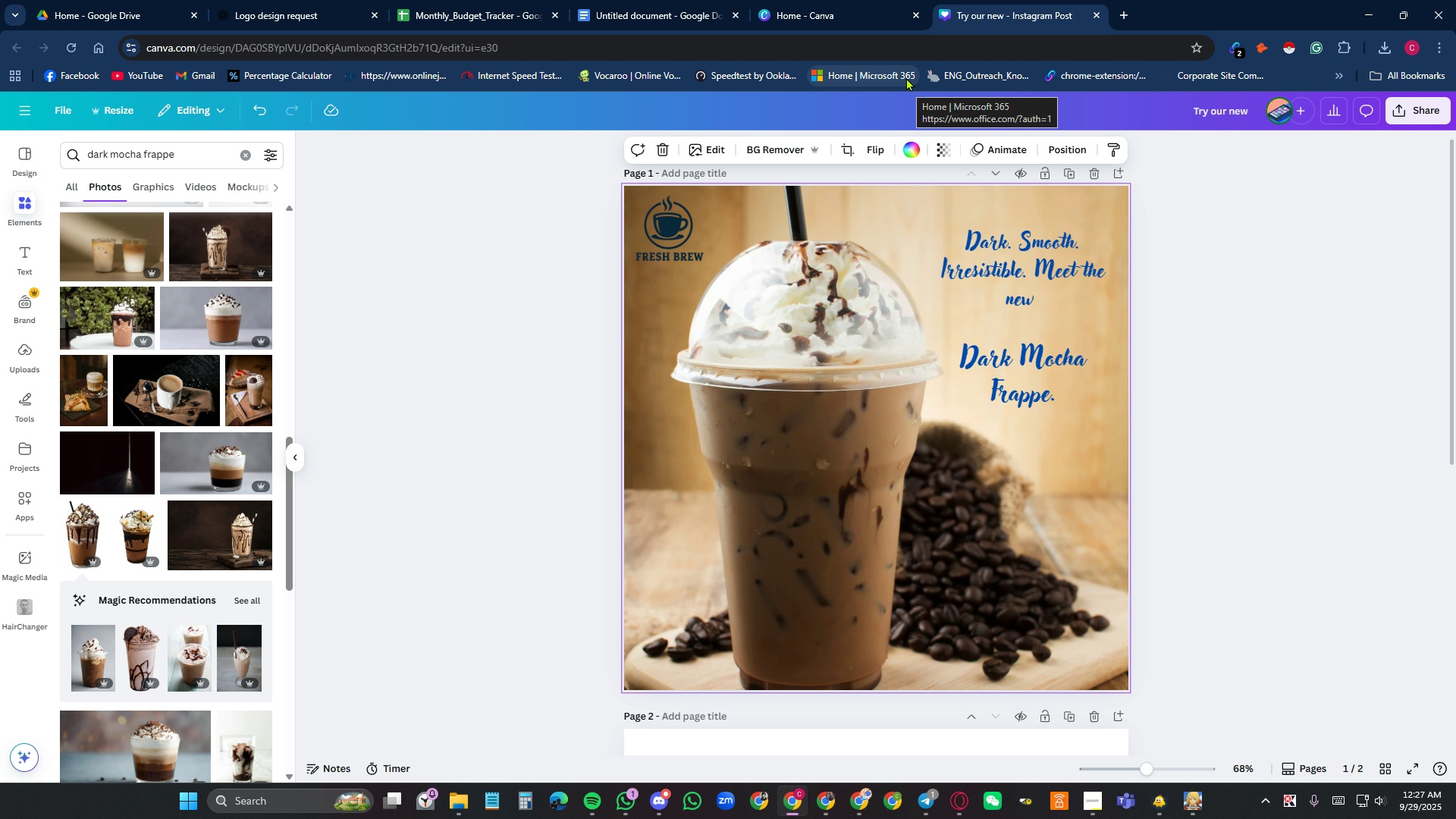 
left_click([874, 14])
 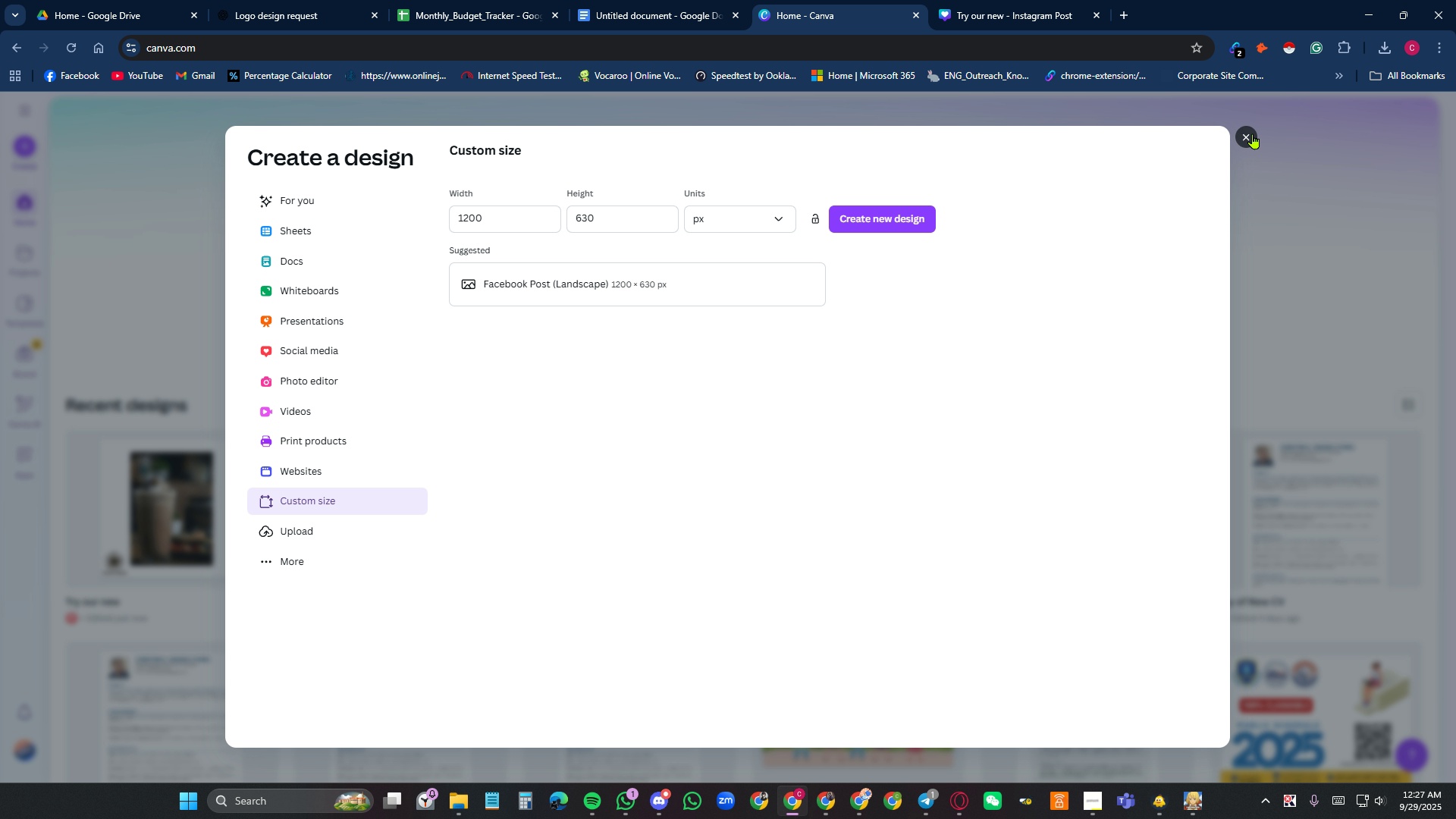 
wait(5.3)
 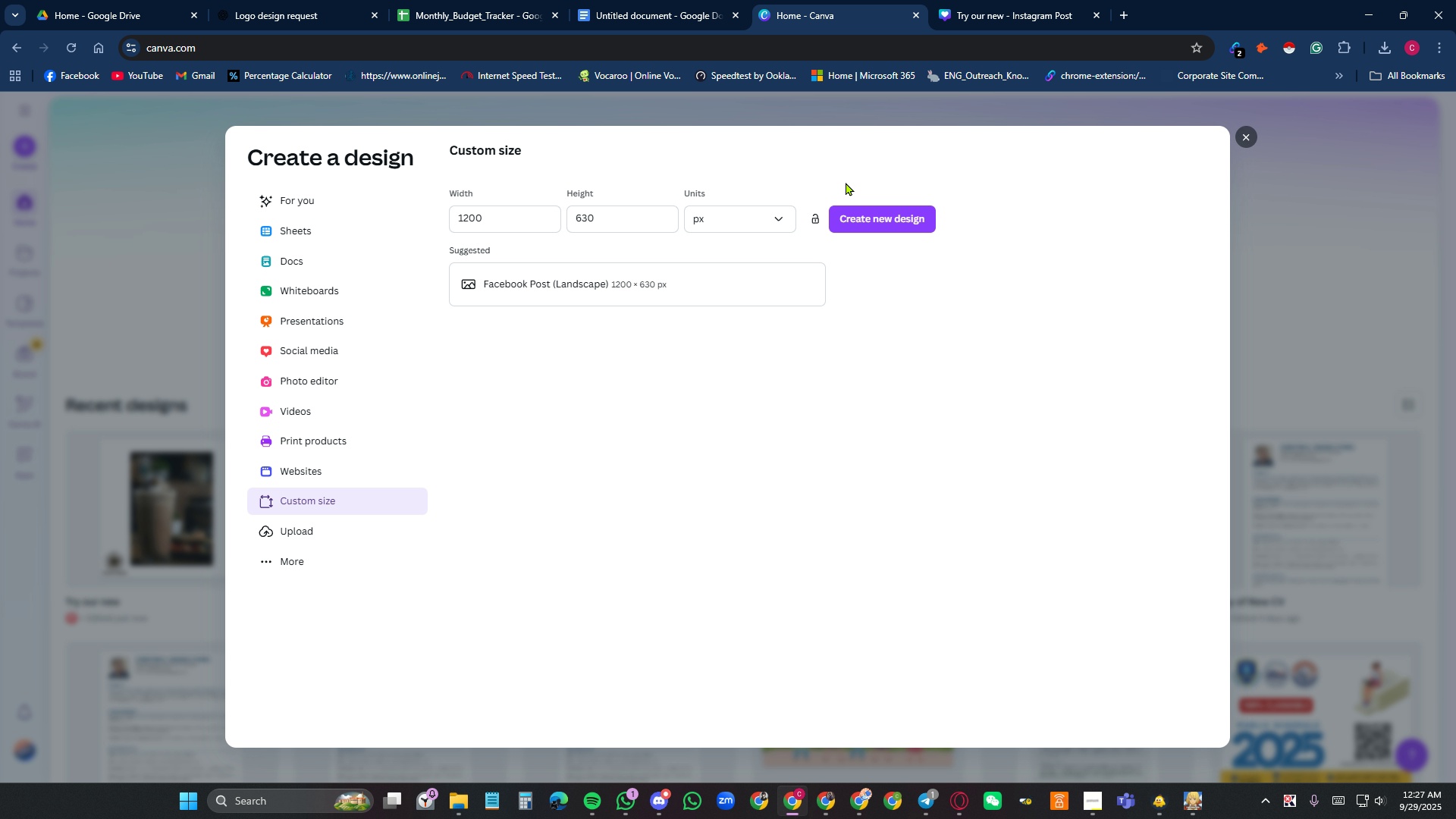 
left_click([1253, 133])
 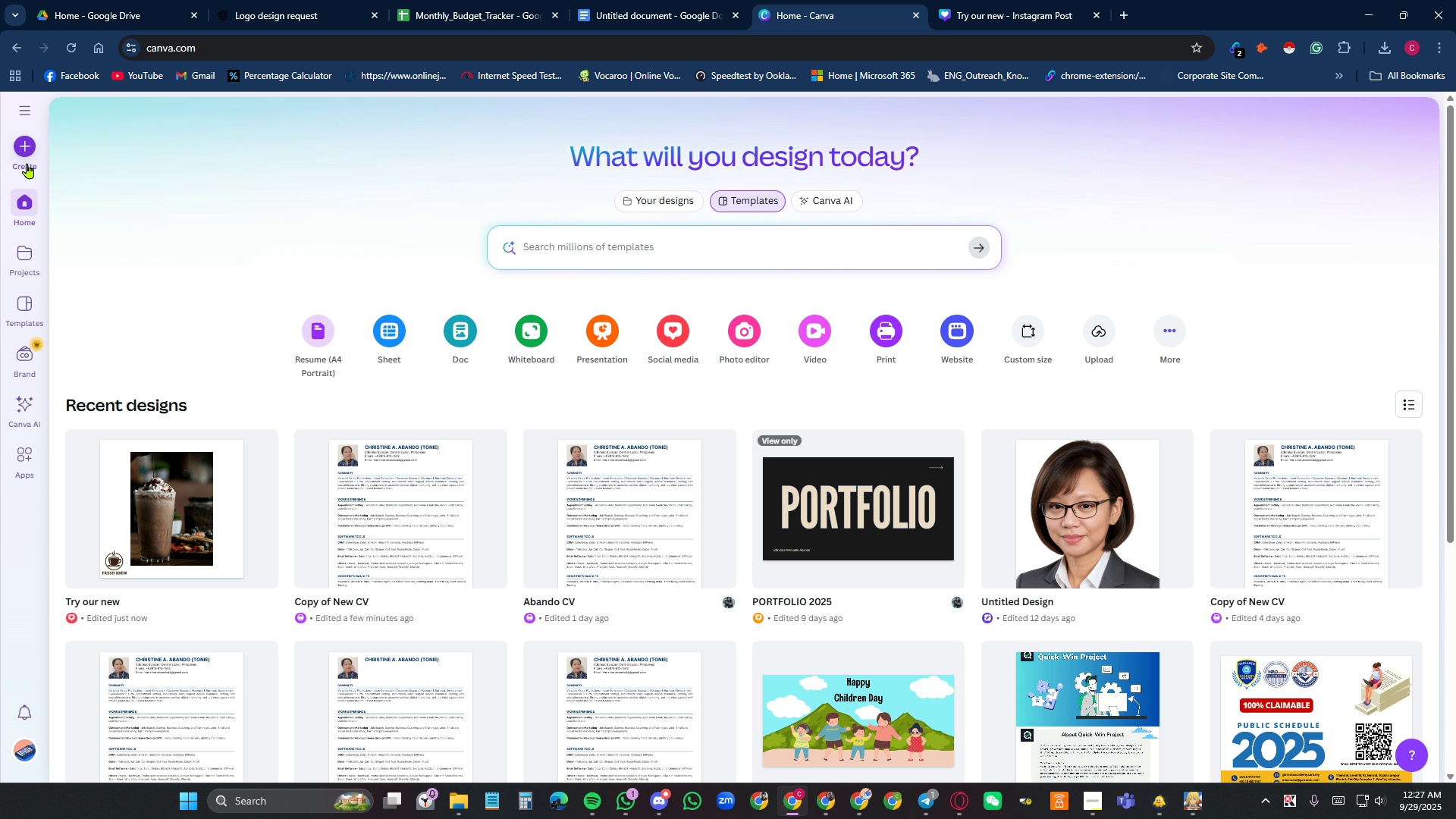 
left_click([24, 206])
 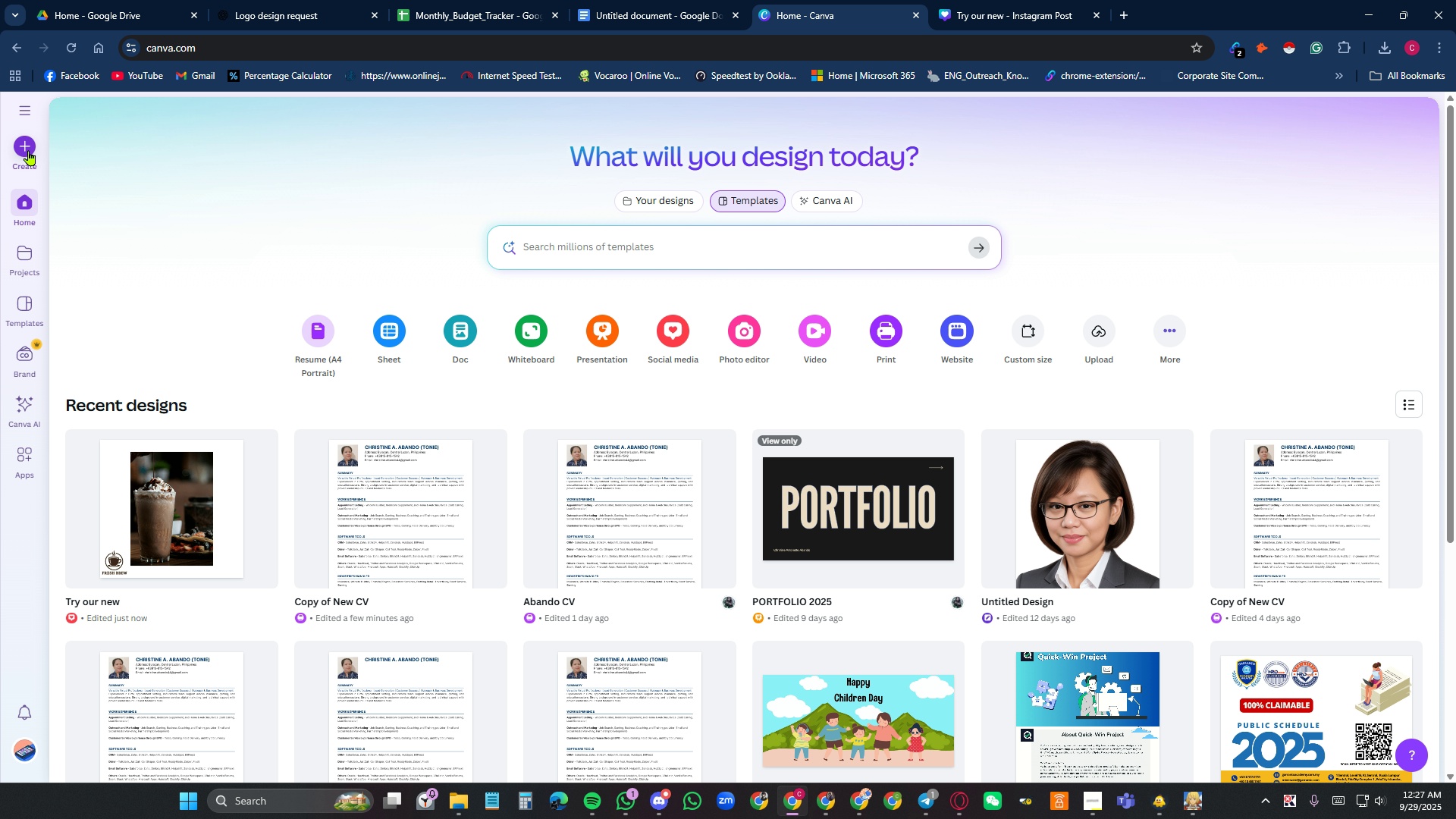 
left_click([29, 150])
 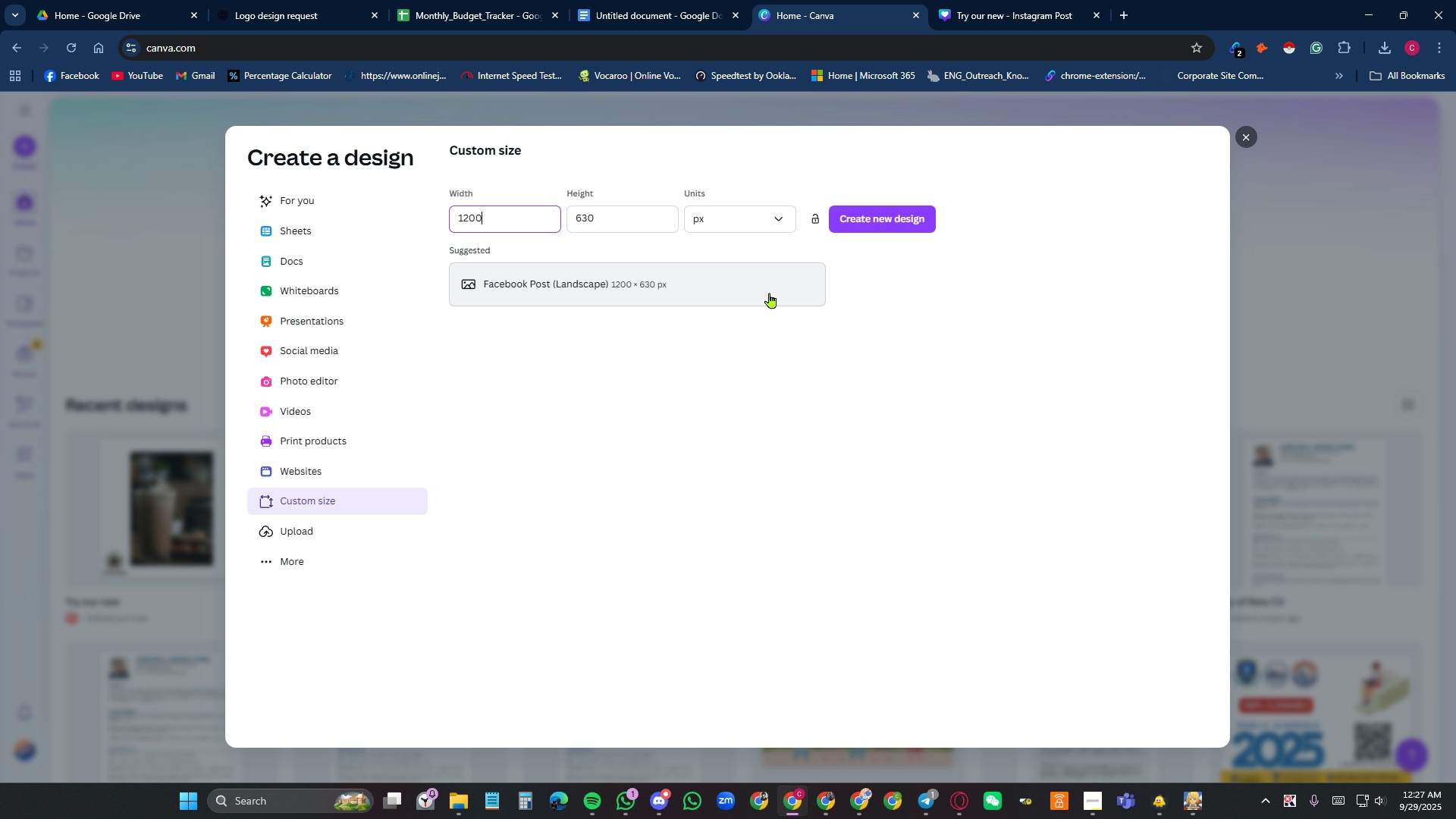 
left_click([868, 212])
 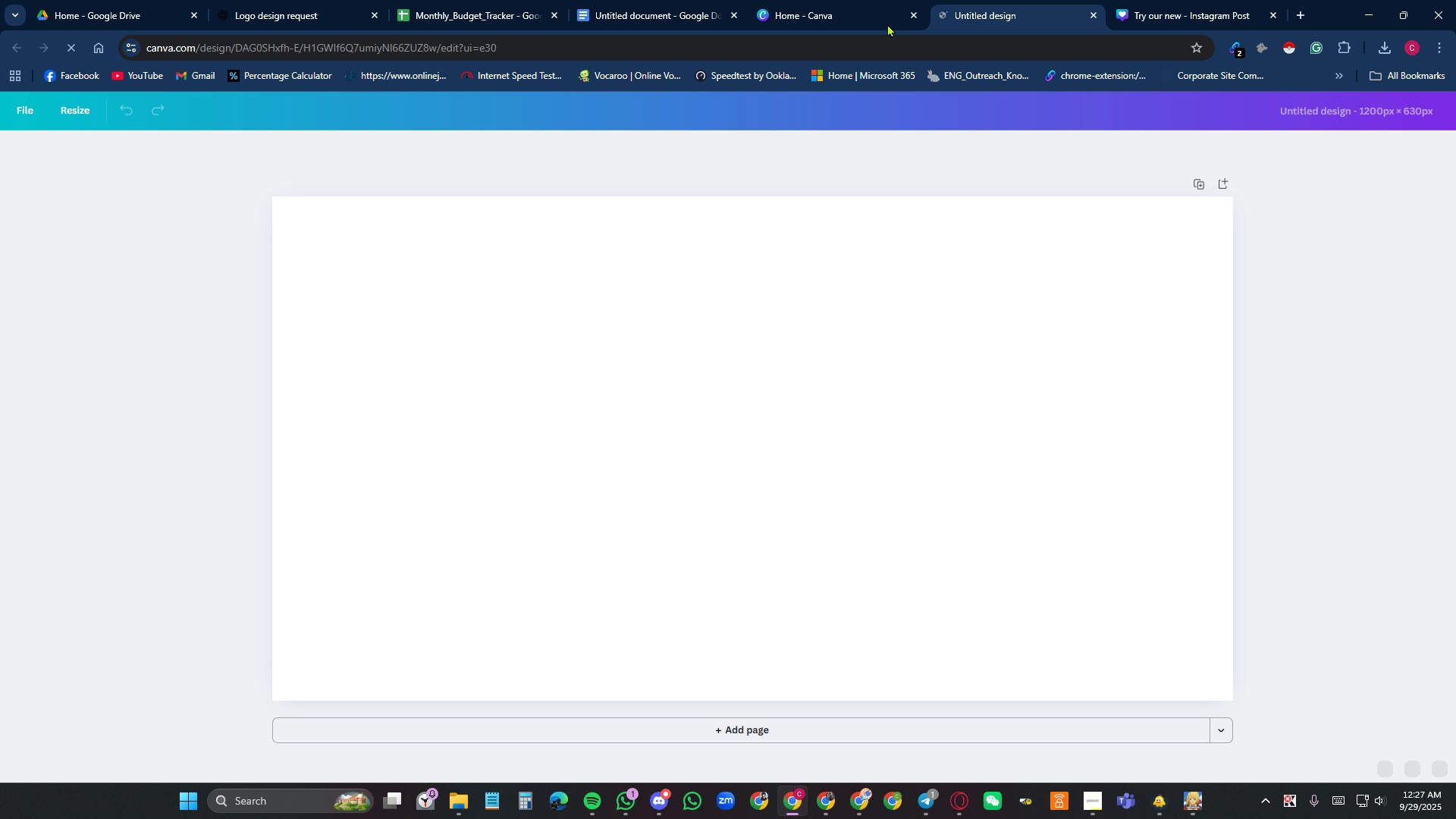 
left_click([643, 10])
 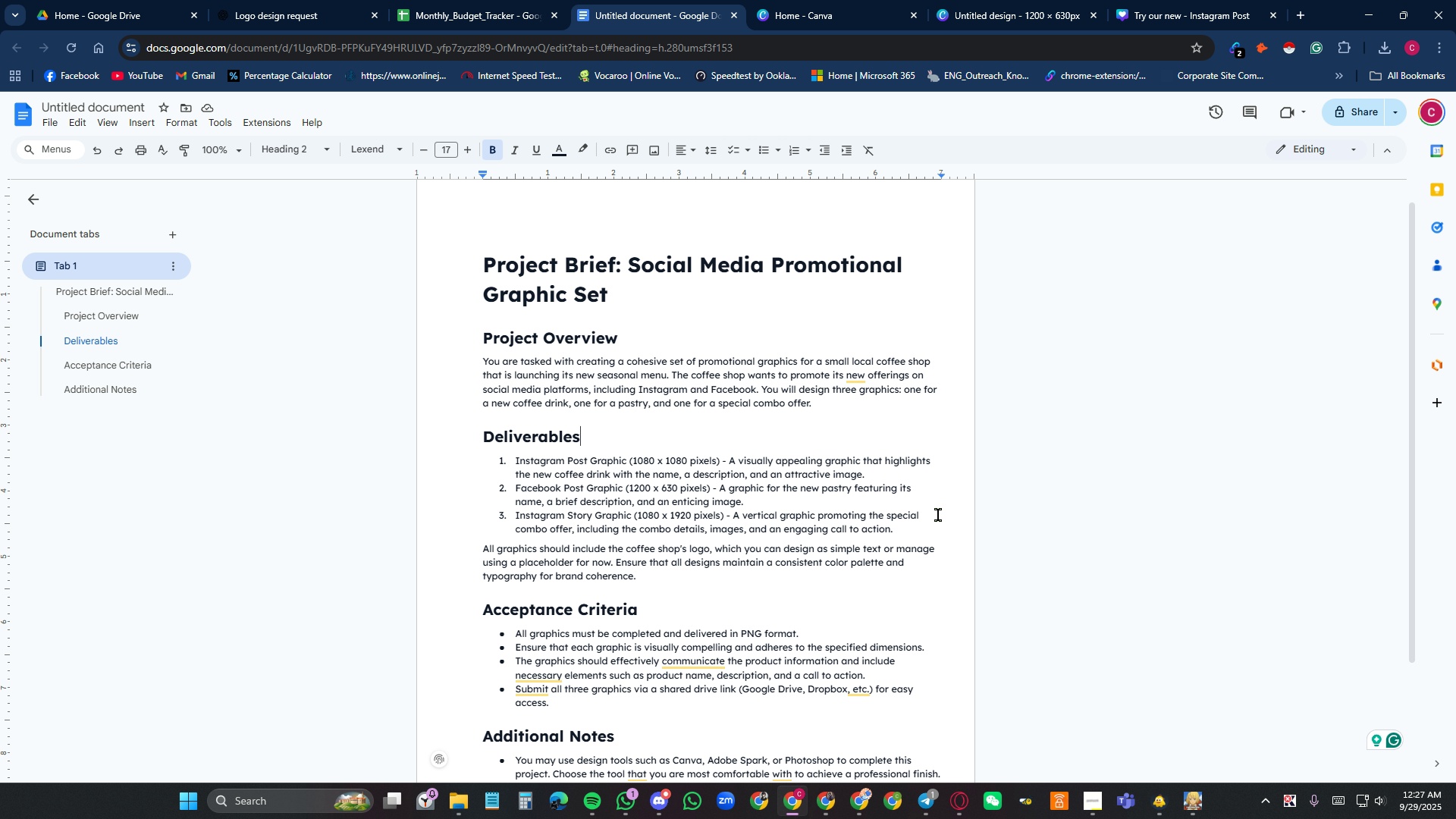 
wait(10.04)
 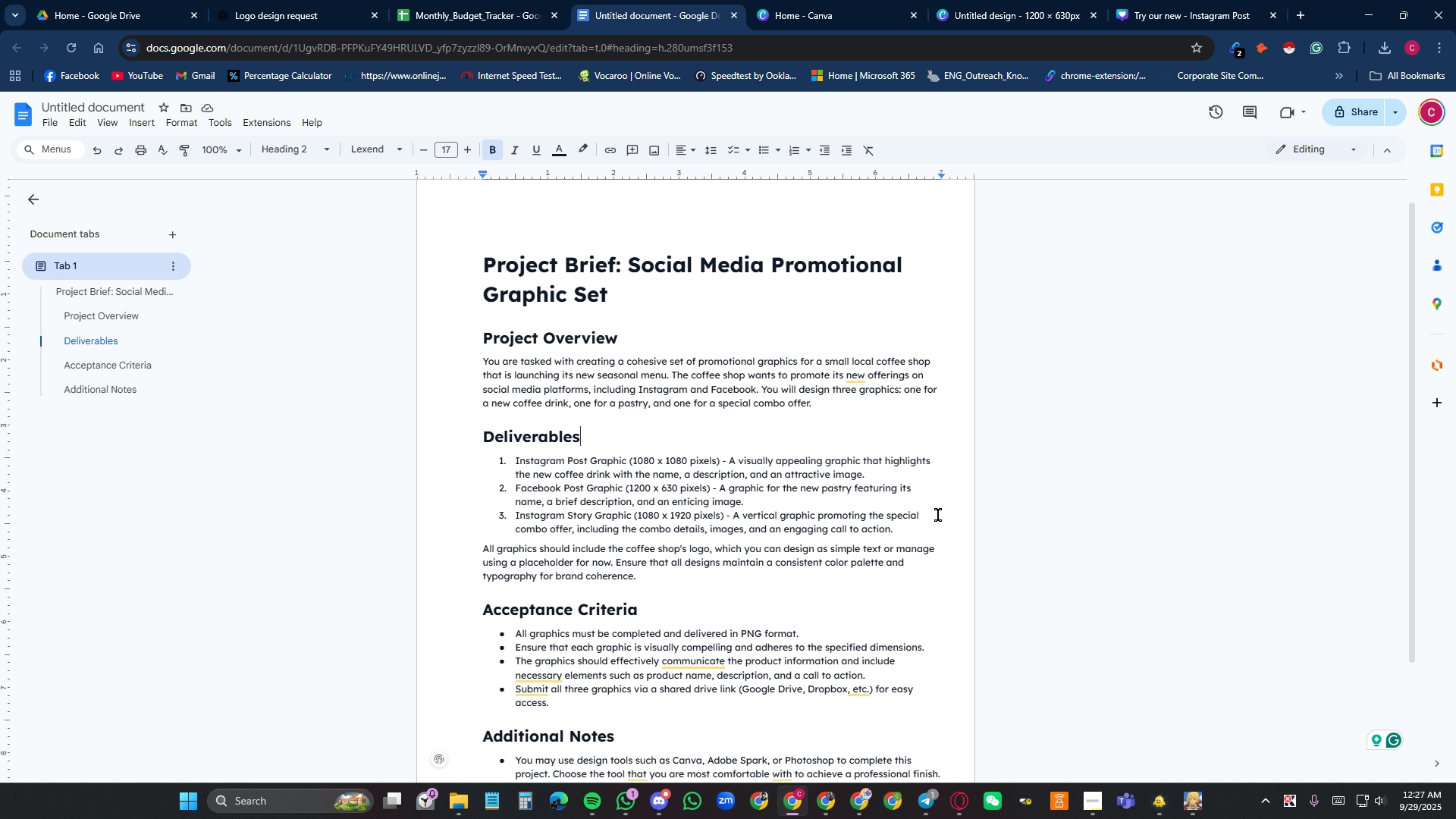 
left_click([1185, 2])
 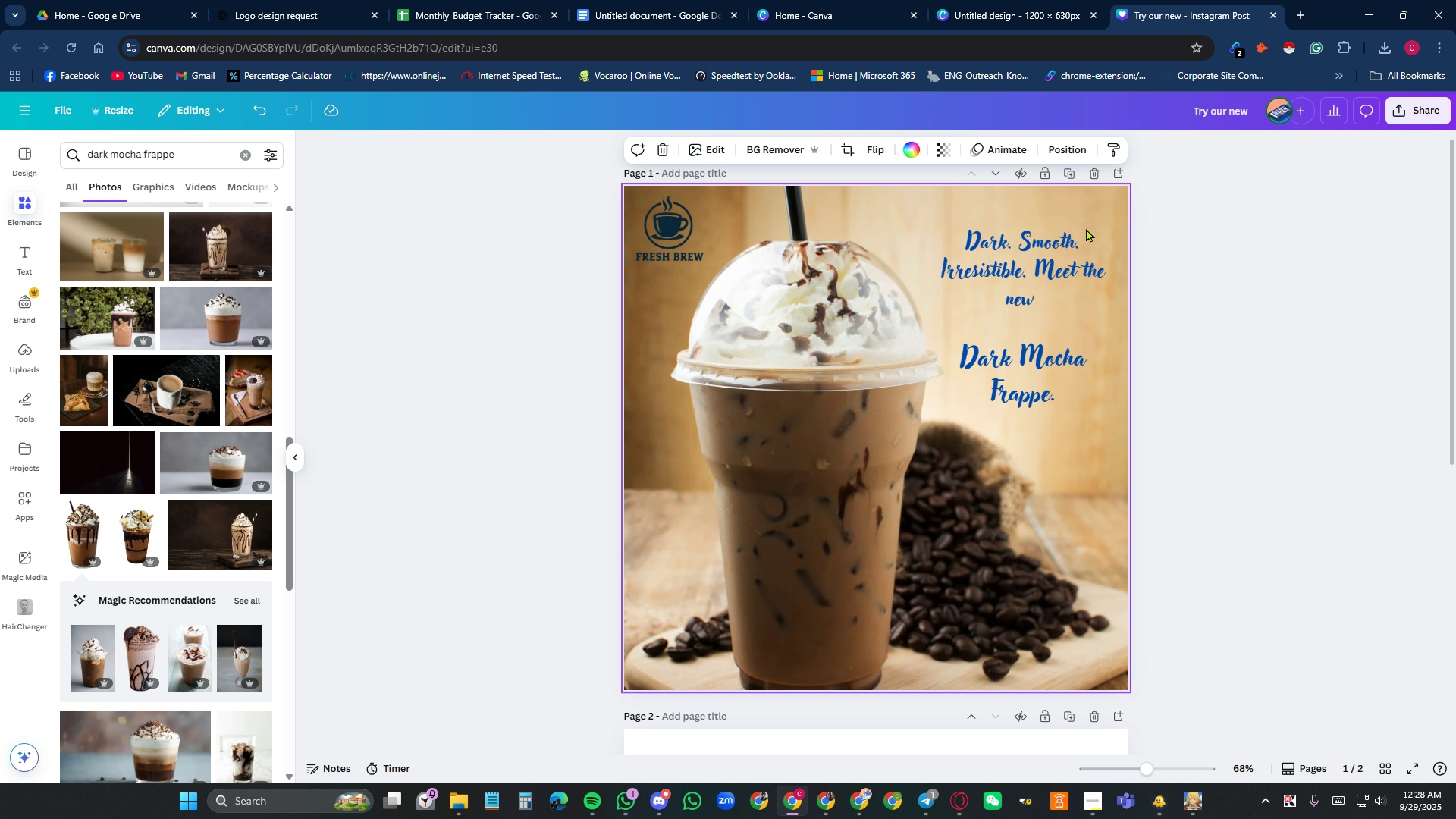 
left_click([1232, 477])
 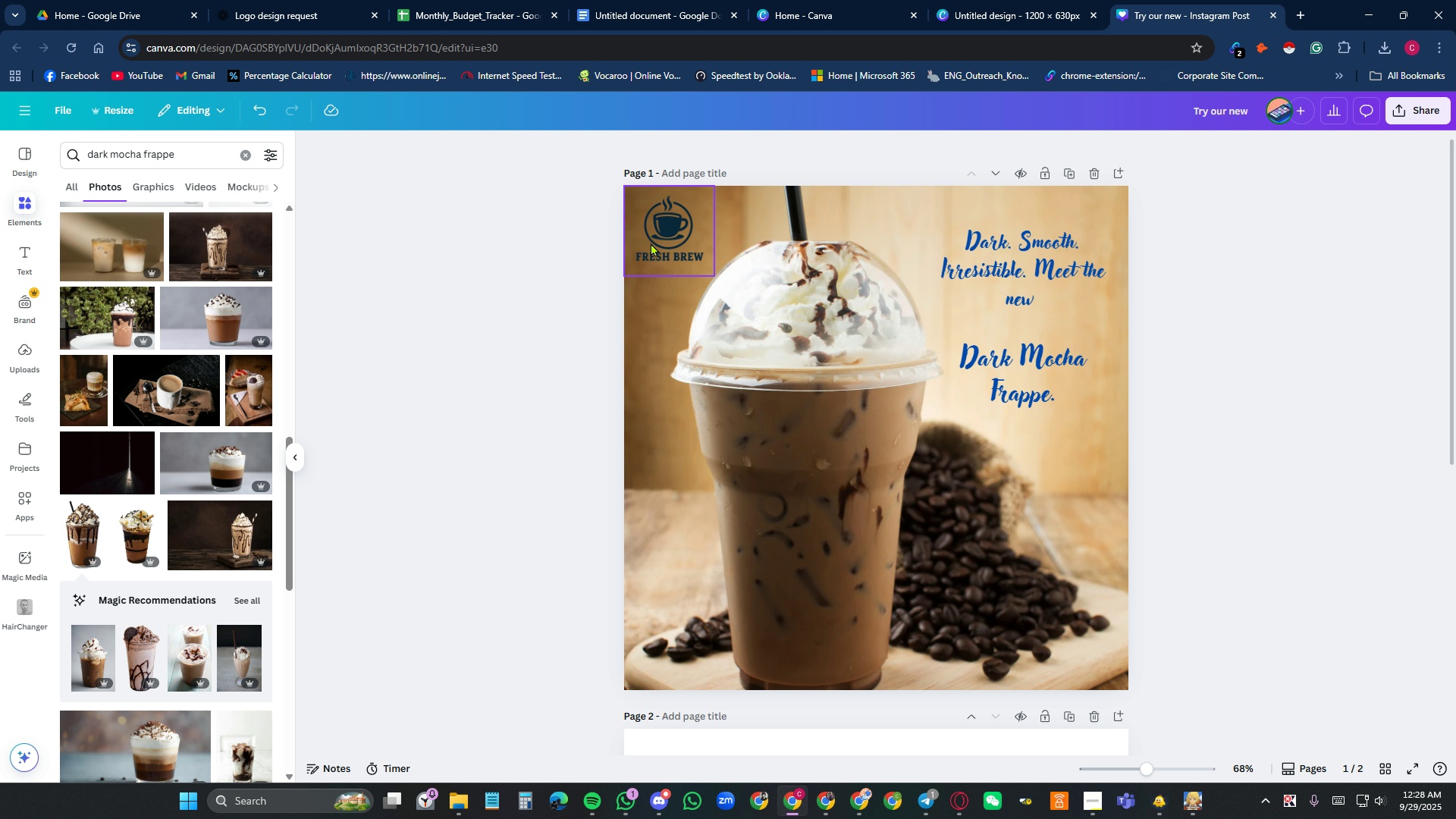 
wait(6.65)
 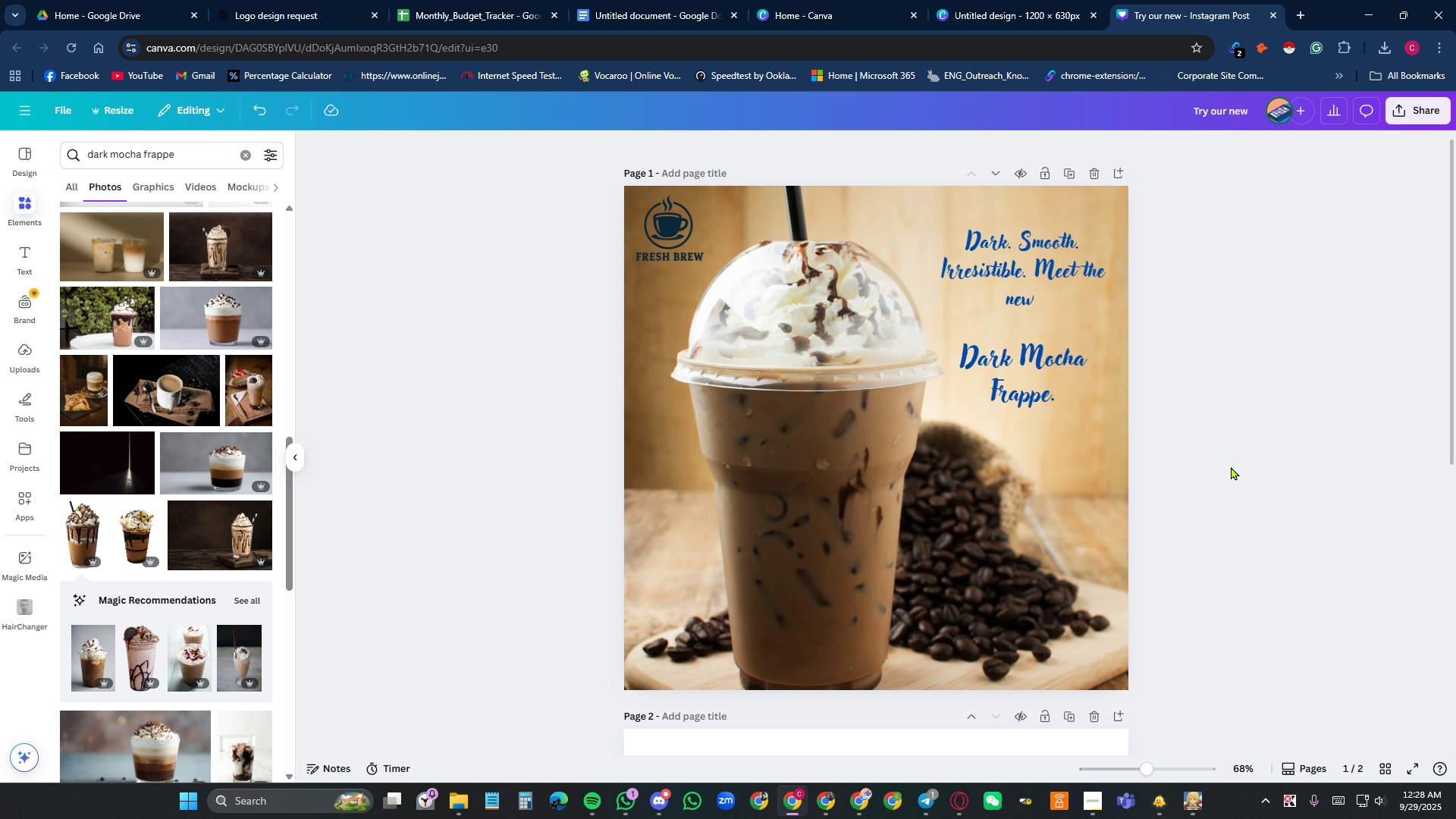 
left_click([653, 243])
 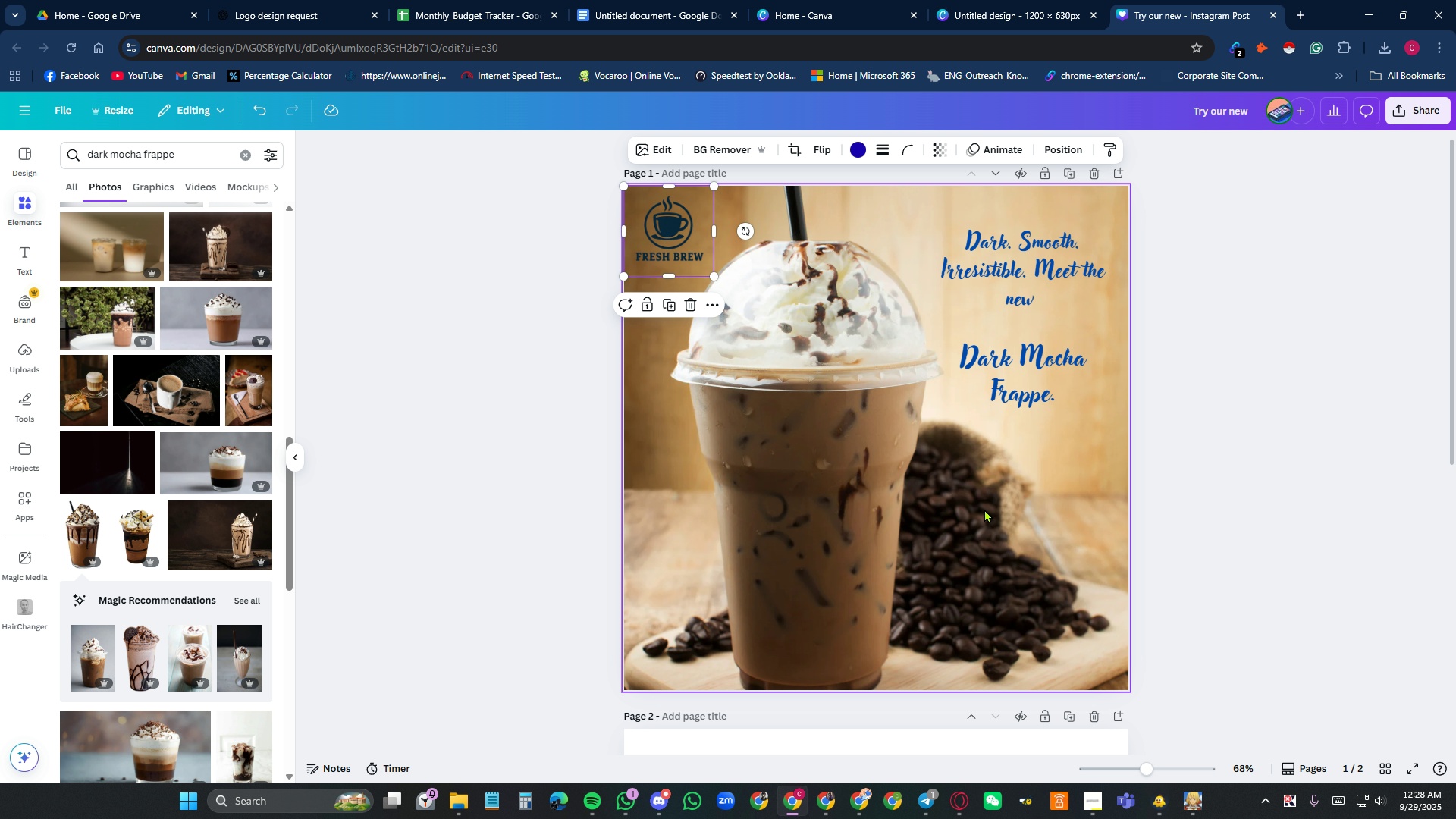 
left_click([1326, 646])
 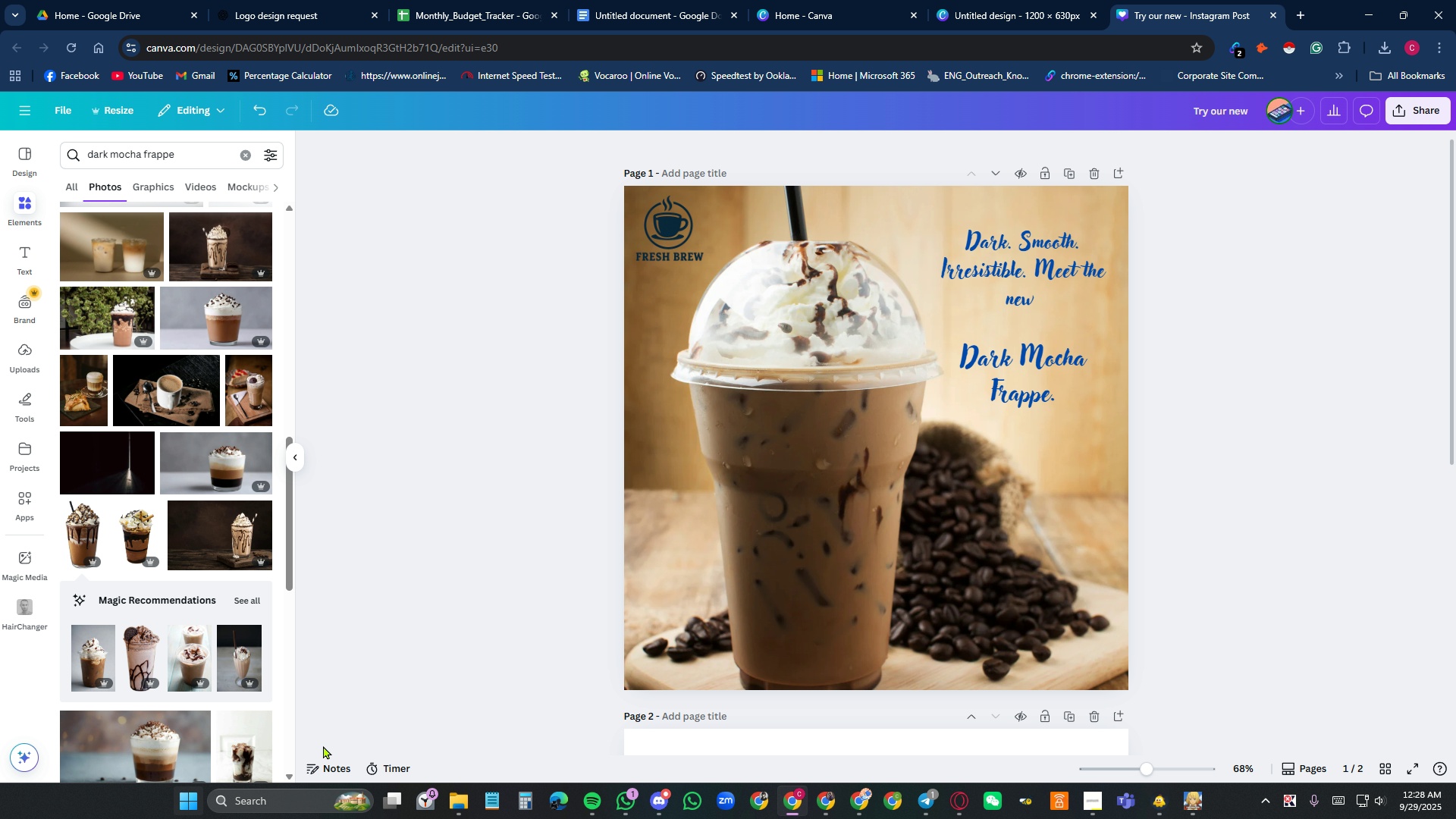 
wait(6.15)
 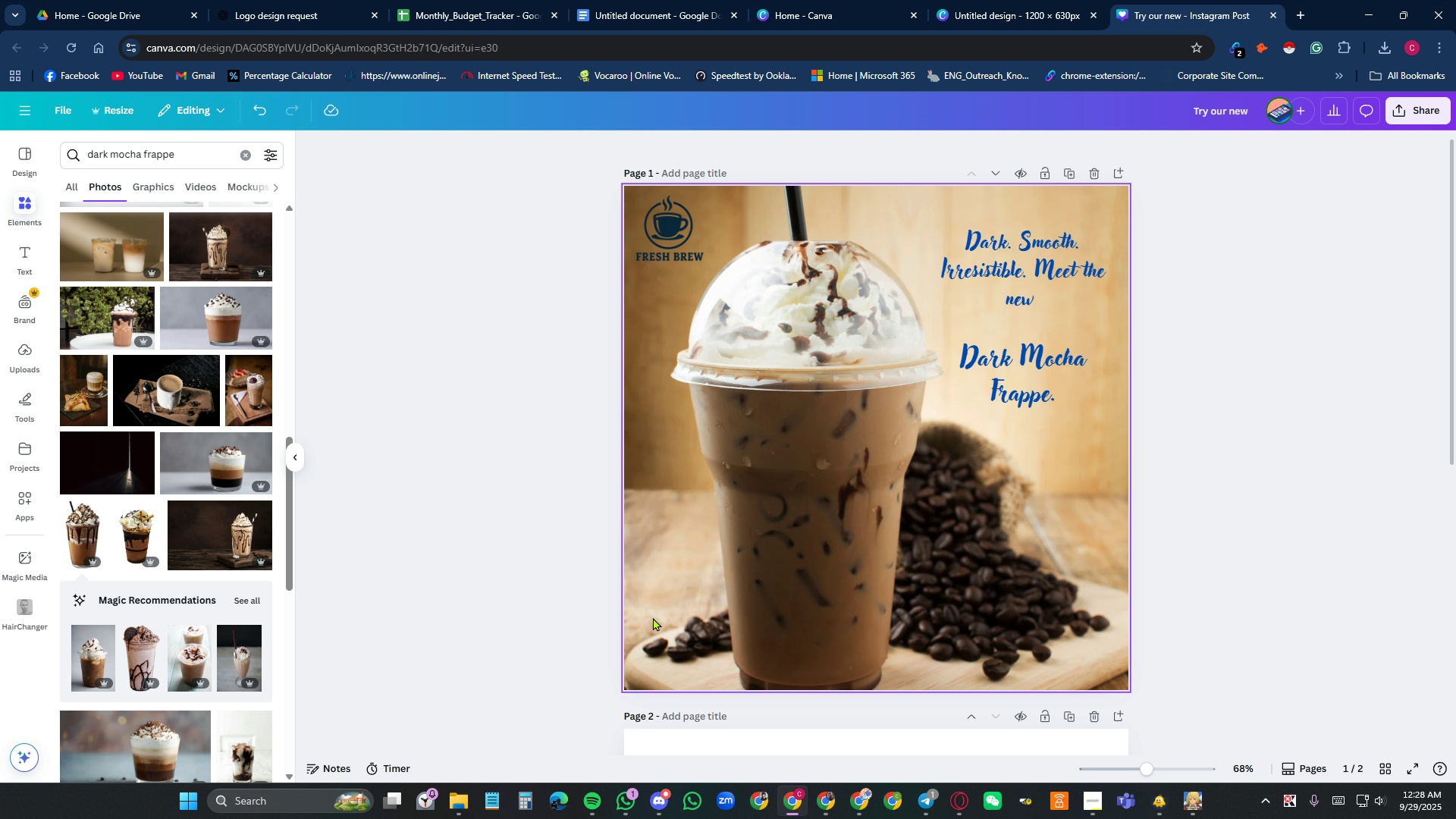 
left_click([1268, 804])
 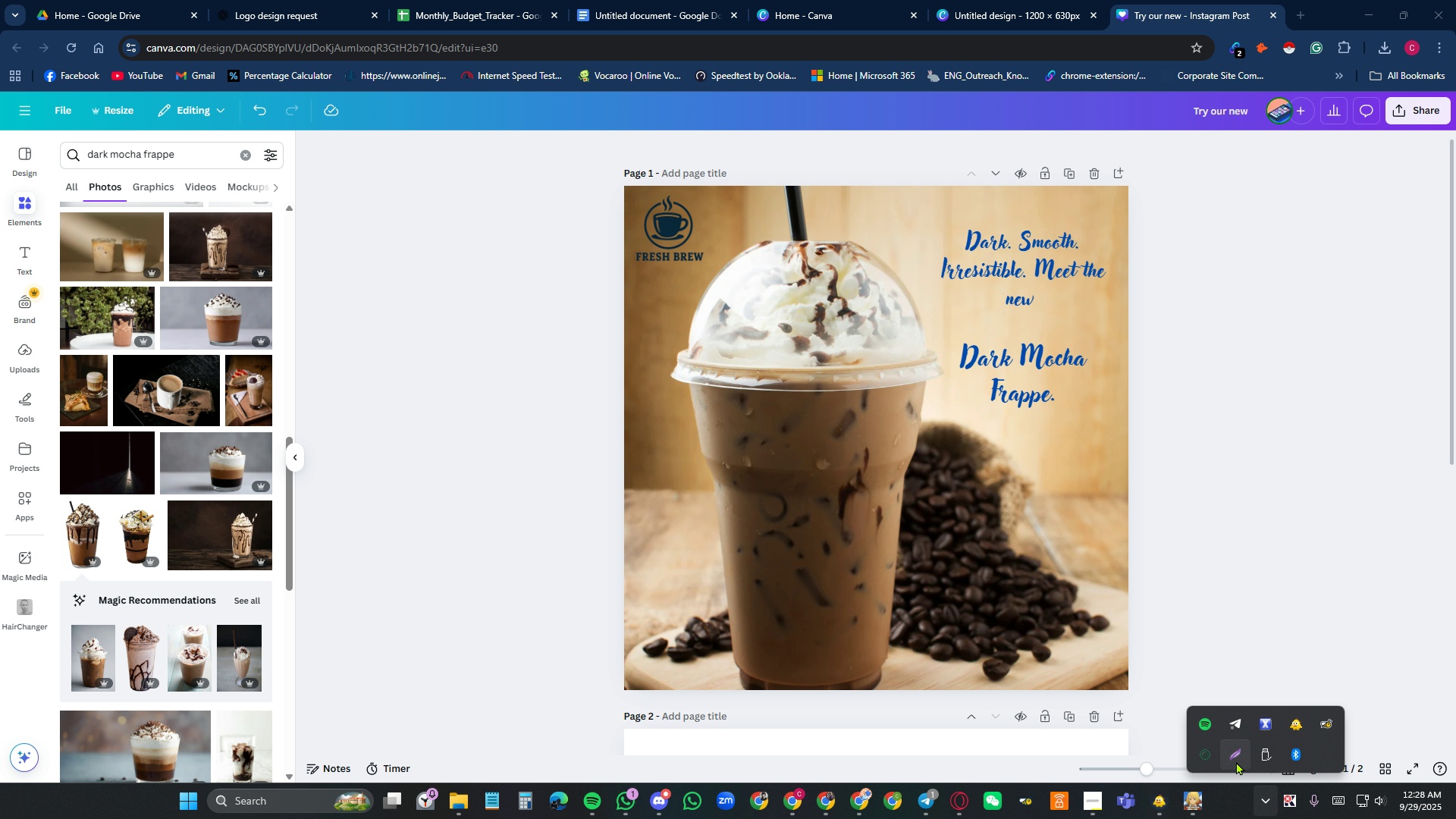 
left_click([1236, 761])
 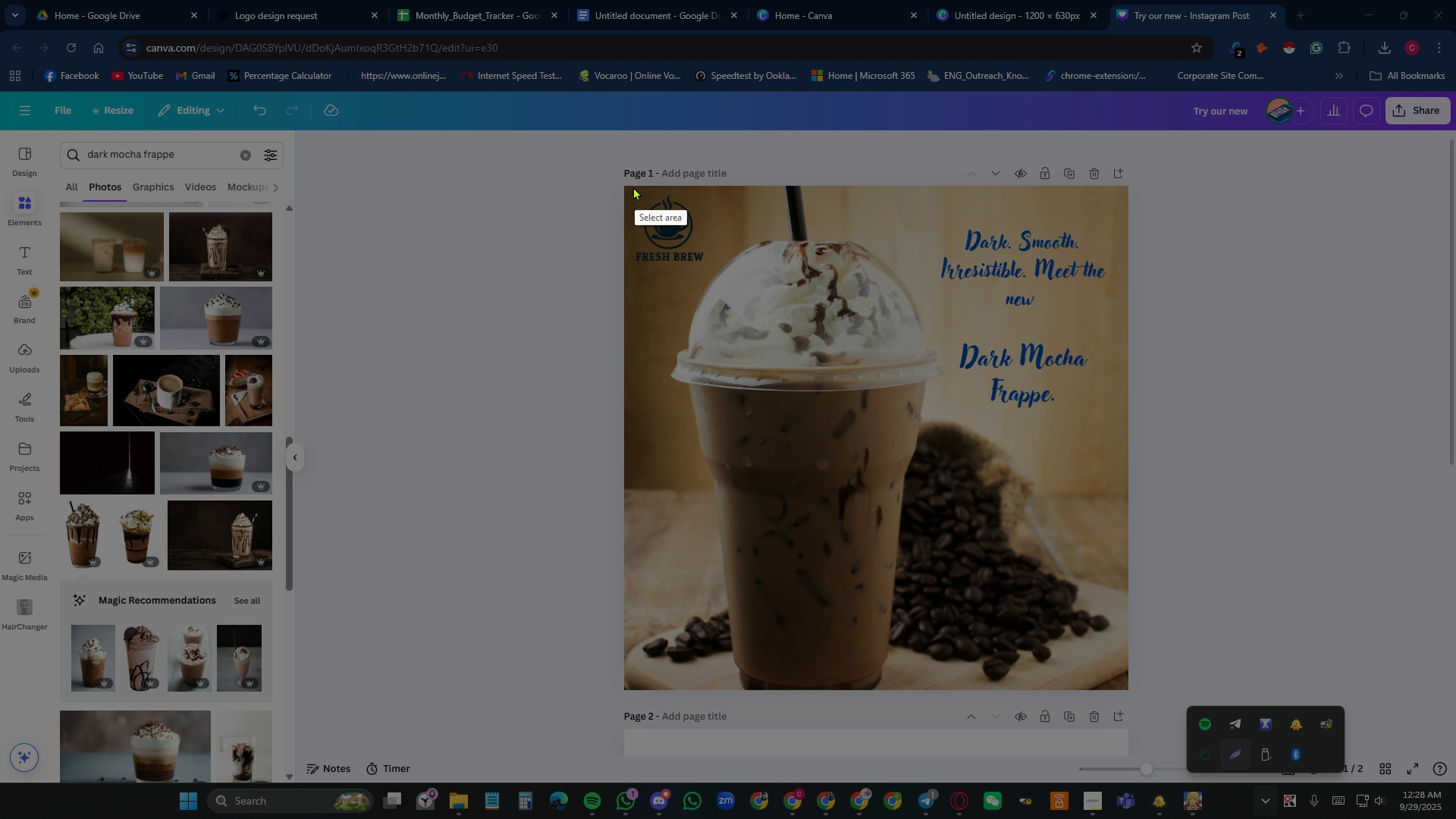 
left_click_drag(start_coordinate=[629, 190], to_coordinate=[1126, 684])
 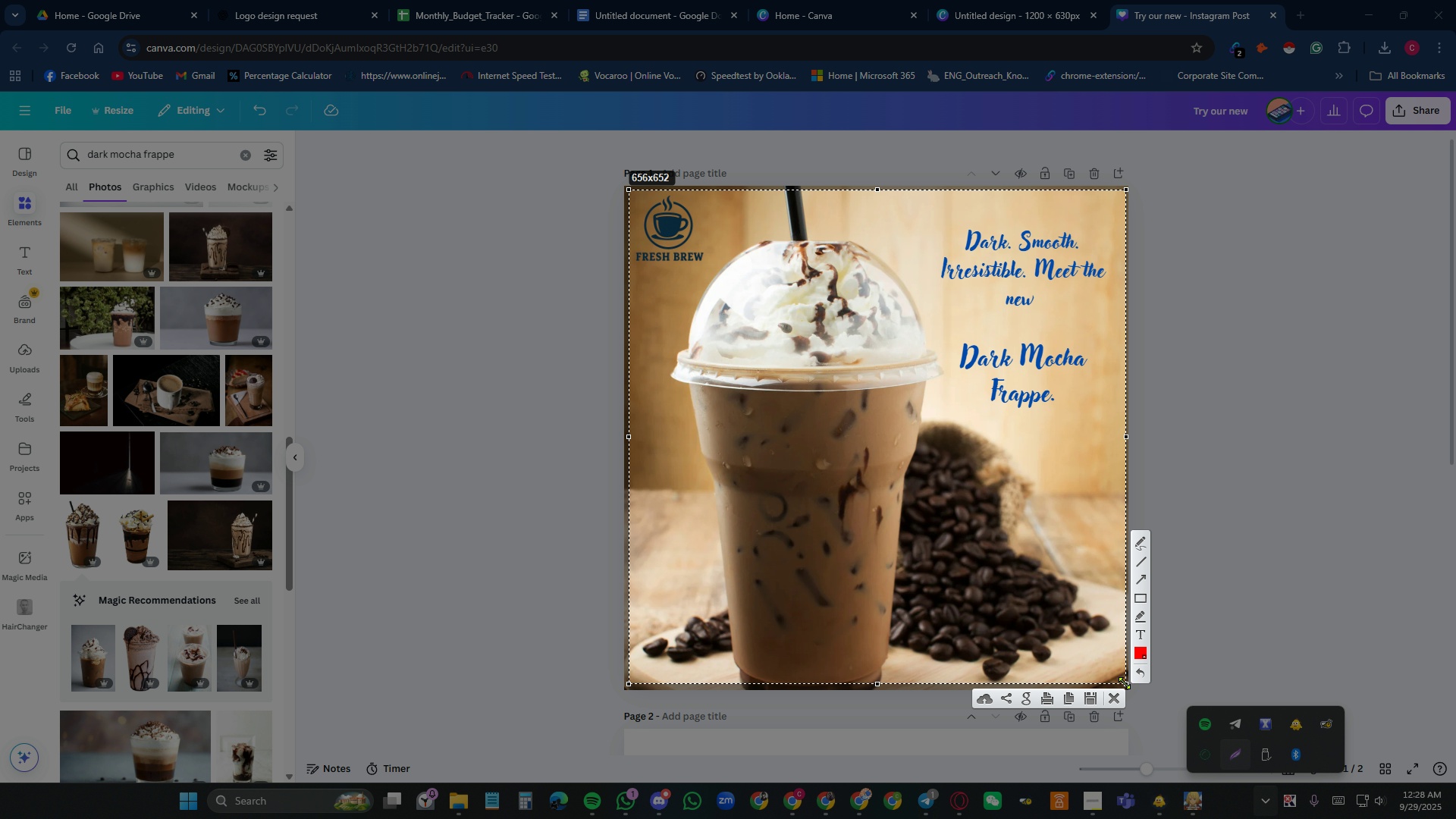 
key(Control+C)
 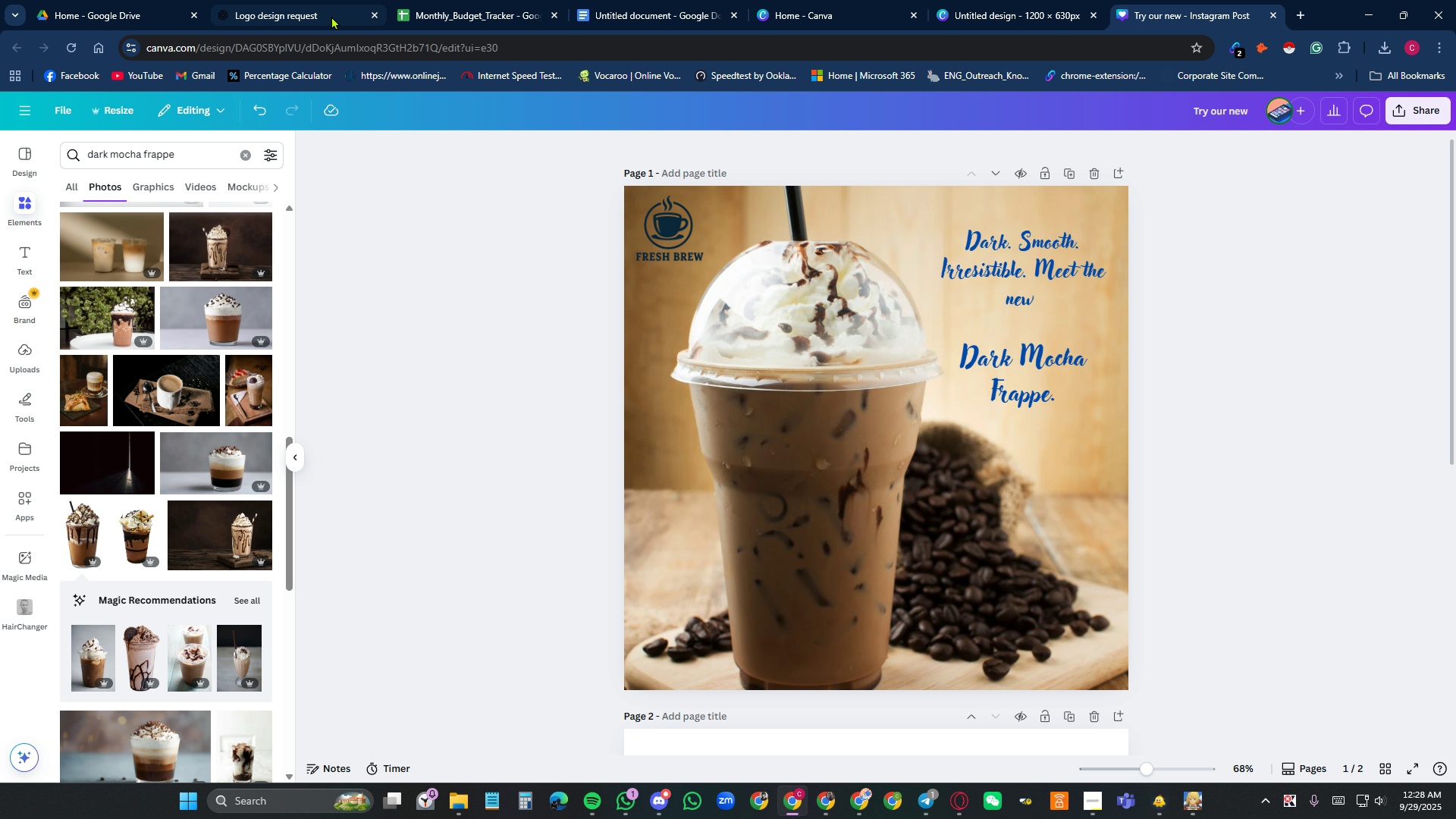 
left_click([329, 11])
 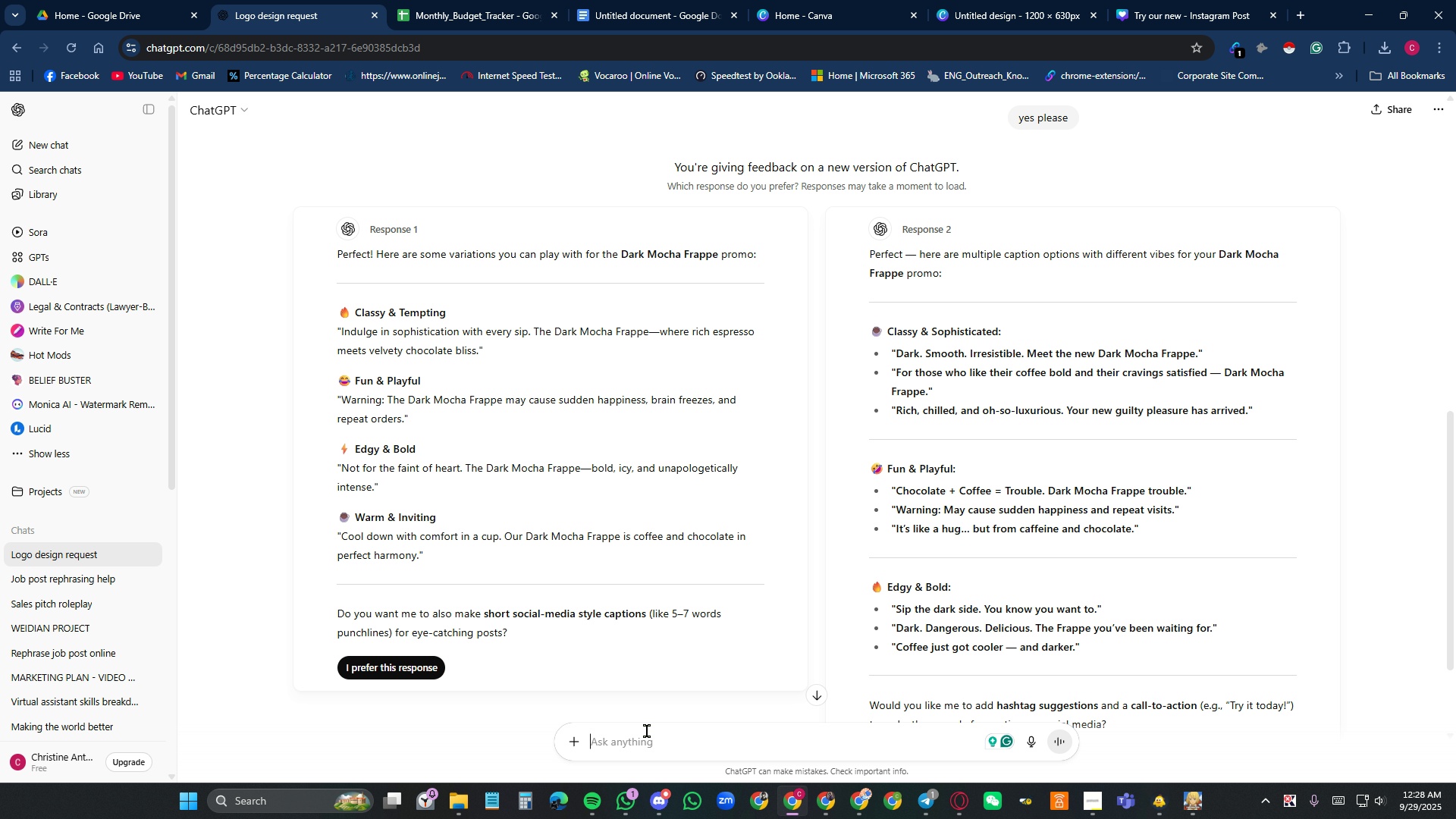 
type(any recommednation what needs to be changed for this color combination )
 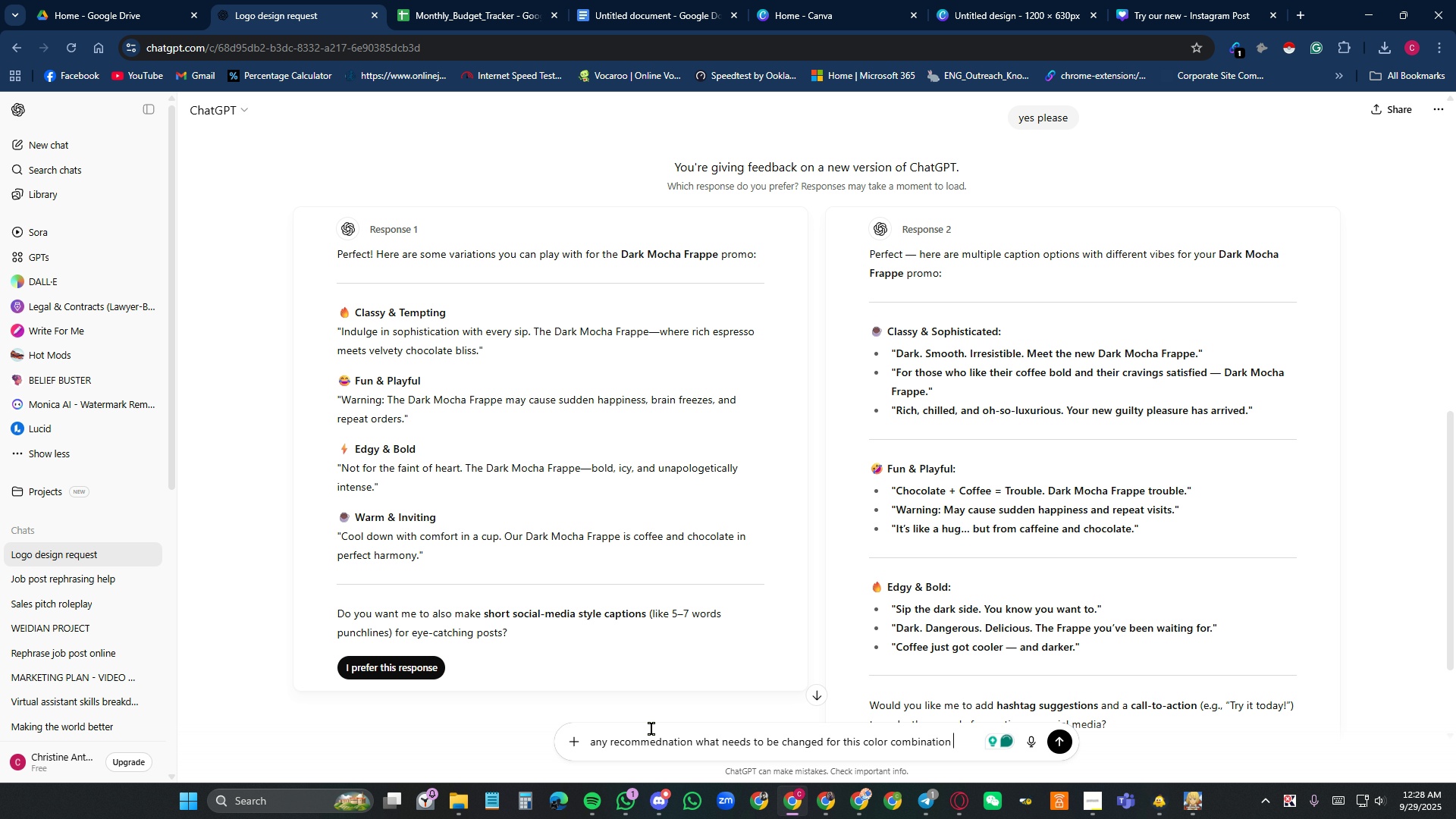 
key(Control+V)
 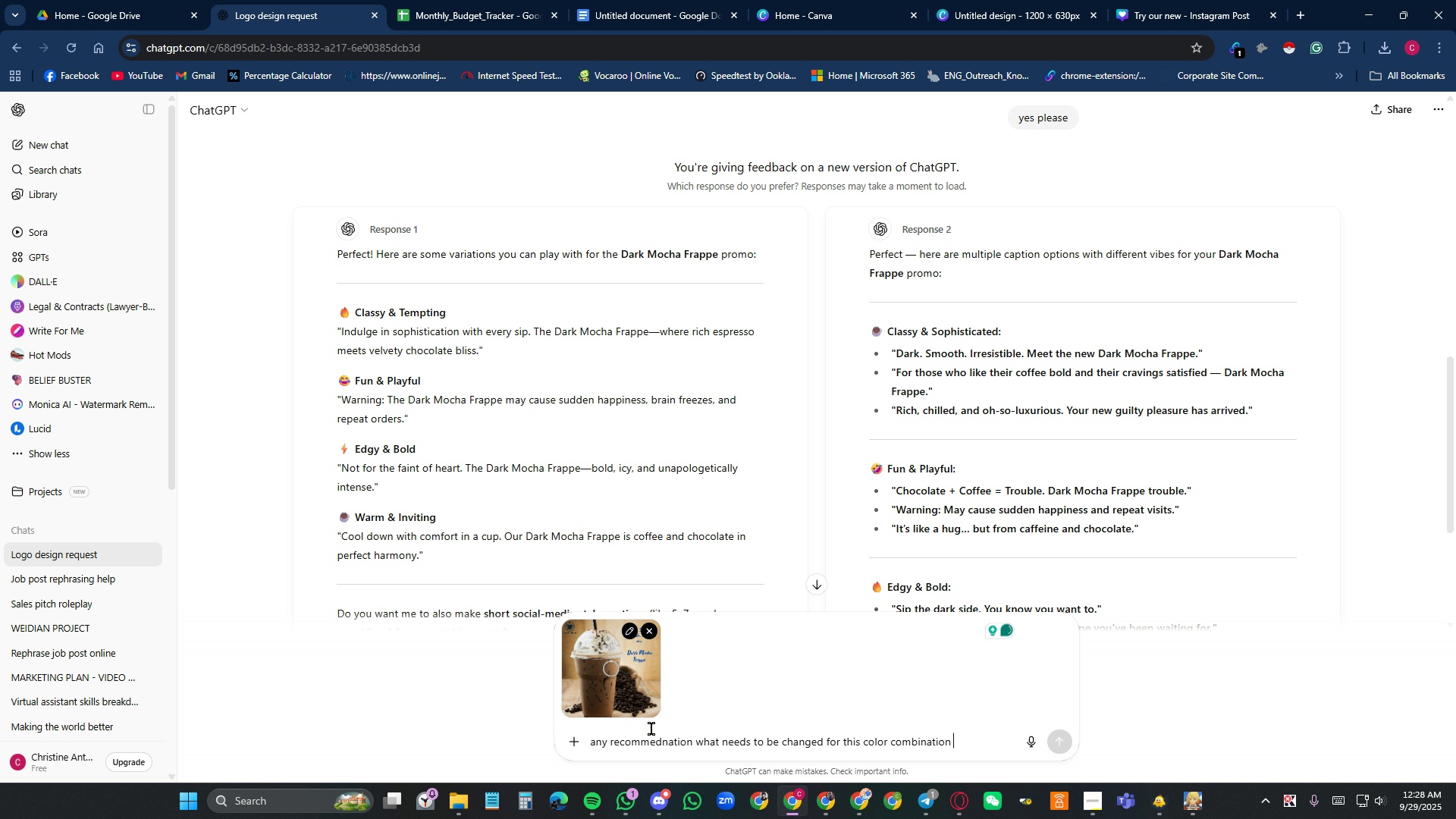 
key(Enter)
 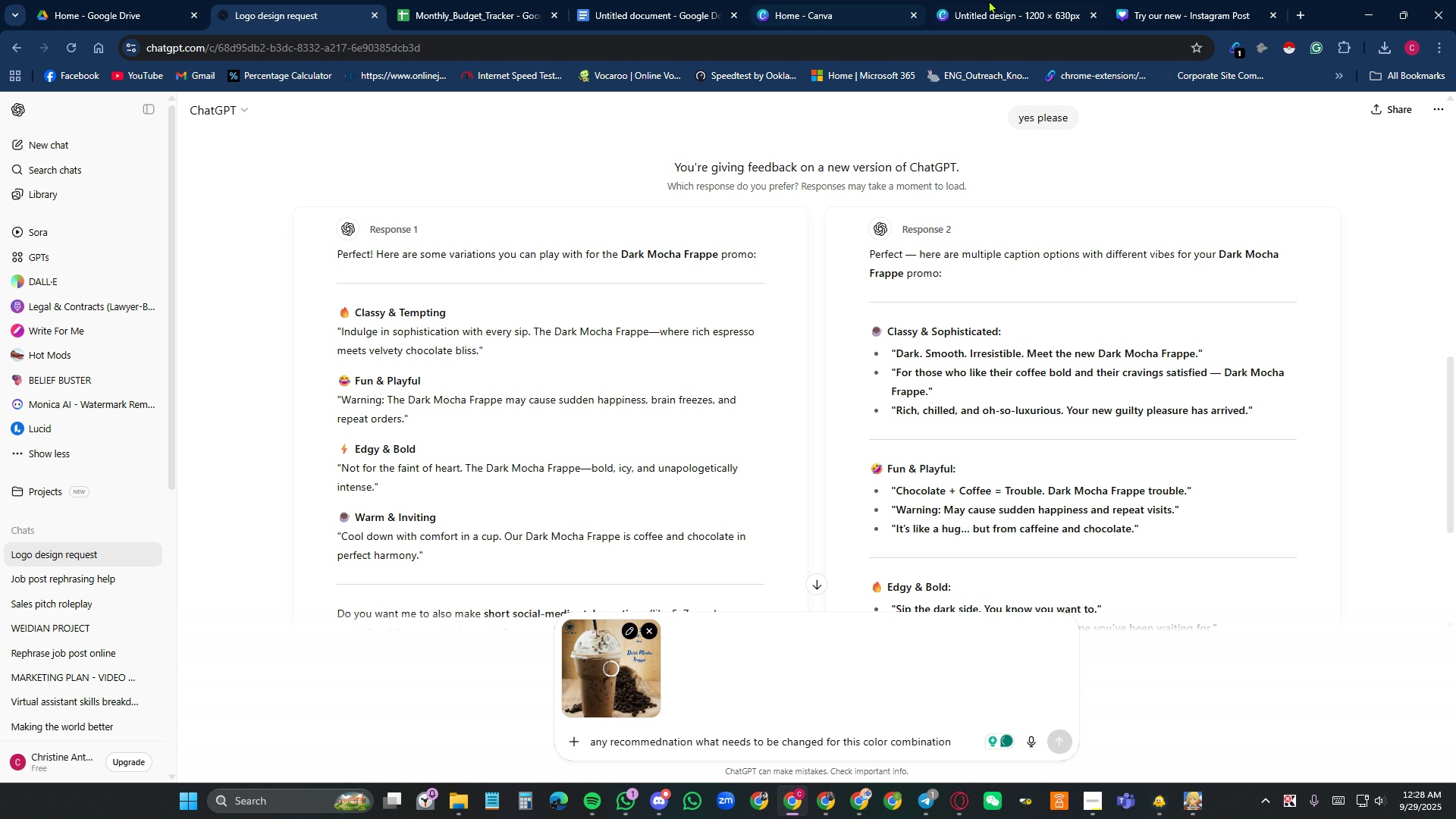 
left_click([1001, 0])
 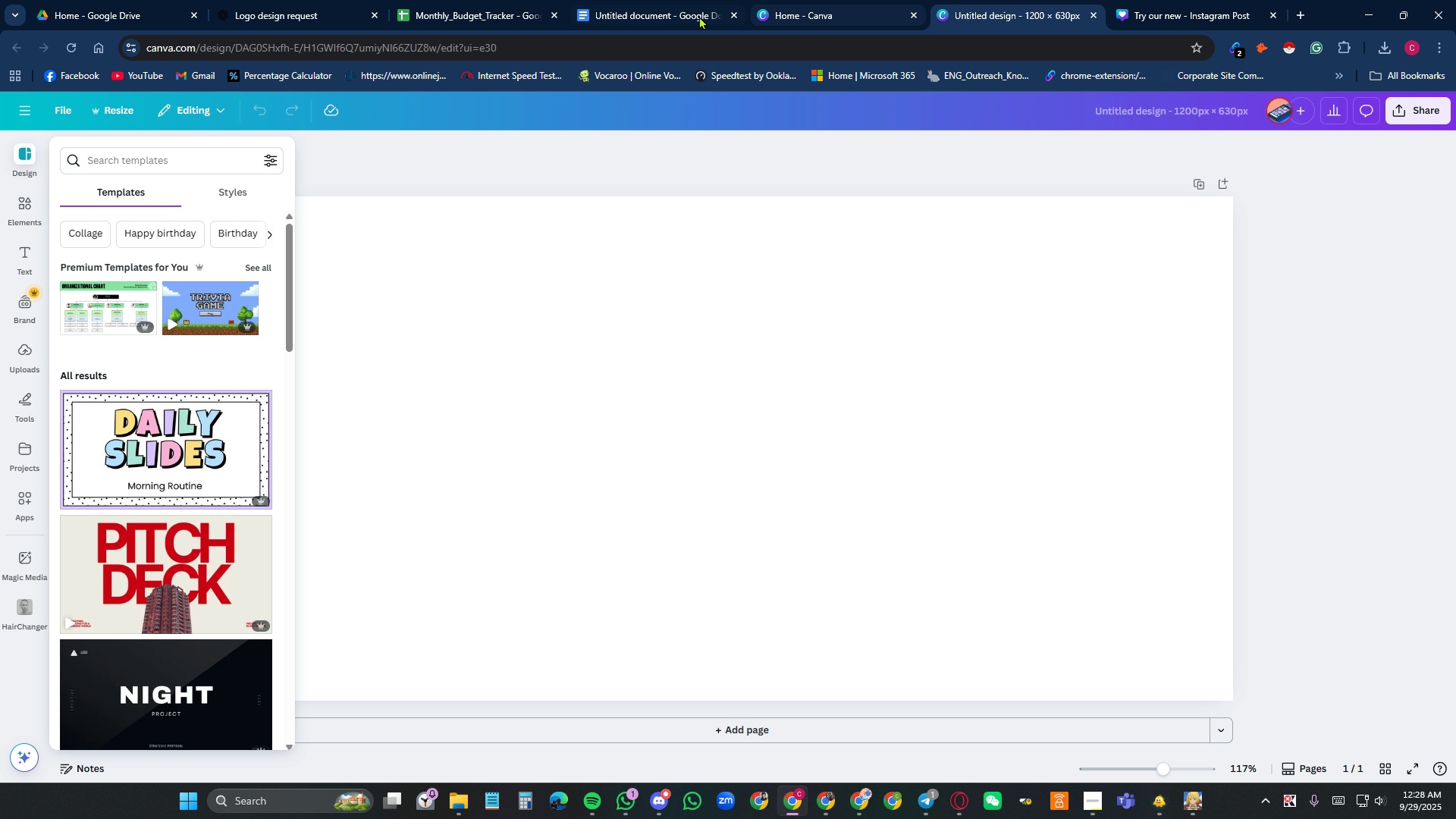 
left_click([692, 16])